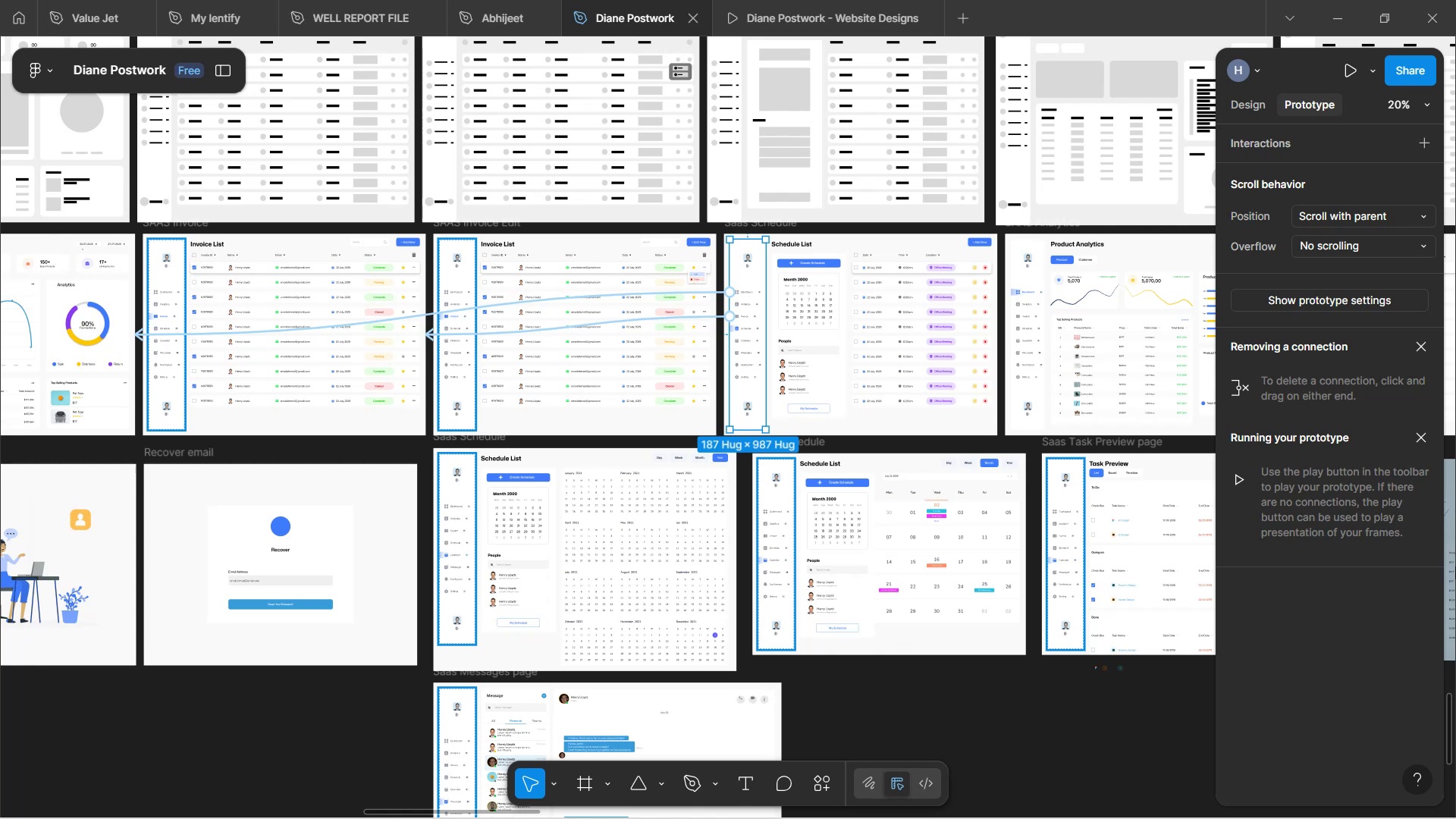 
scroll: coordinate [695, 508], scroll_direction: down, amount: 4.0
 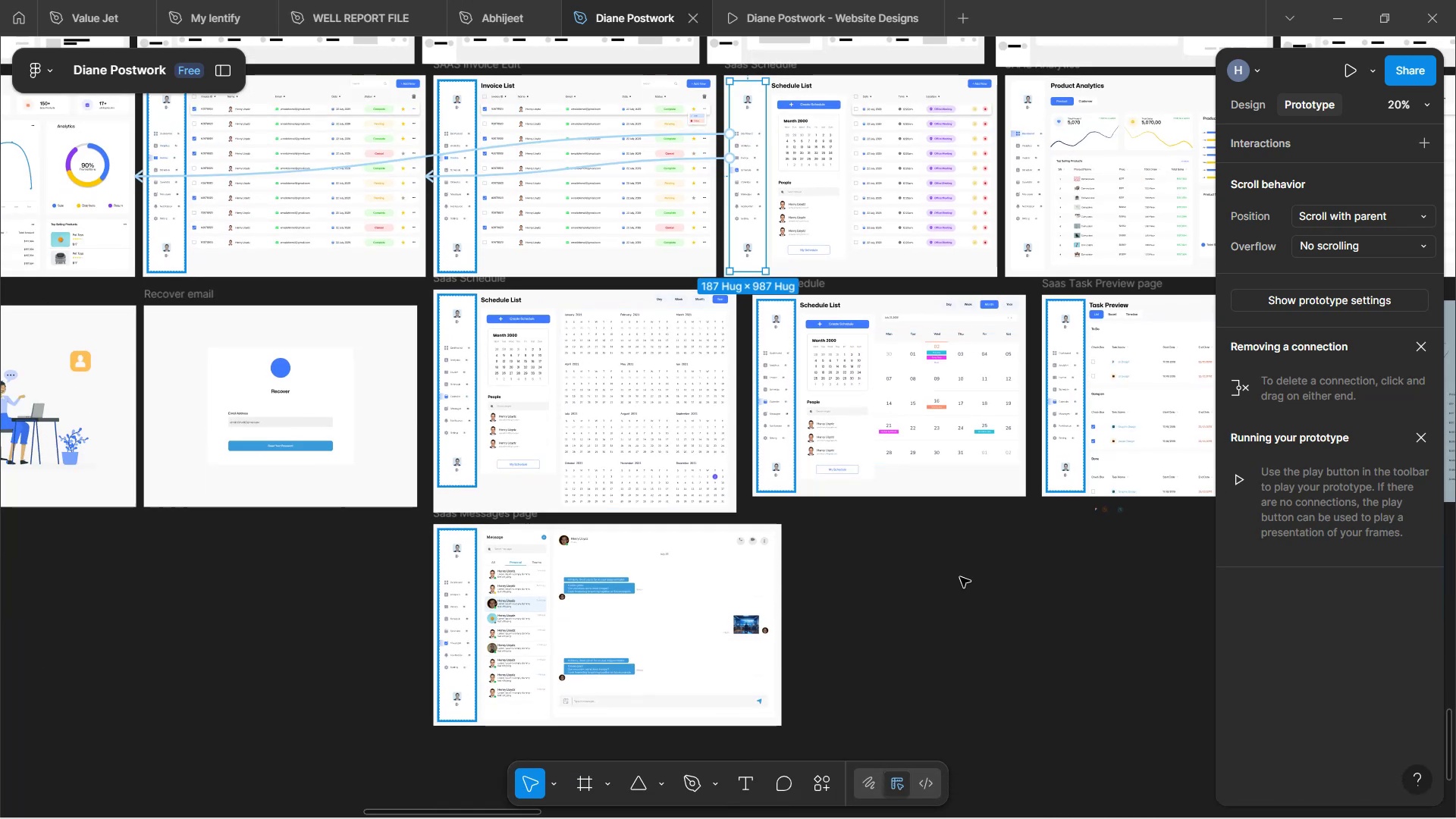 
scroll: coordinate [962, 574], scroll_direction: up, amount: 2.0
 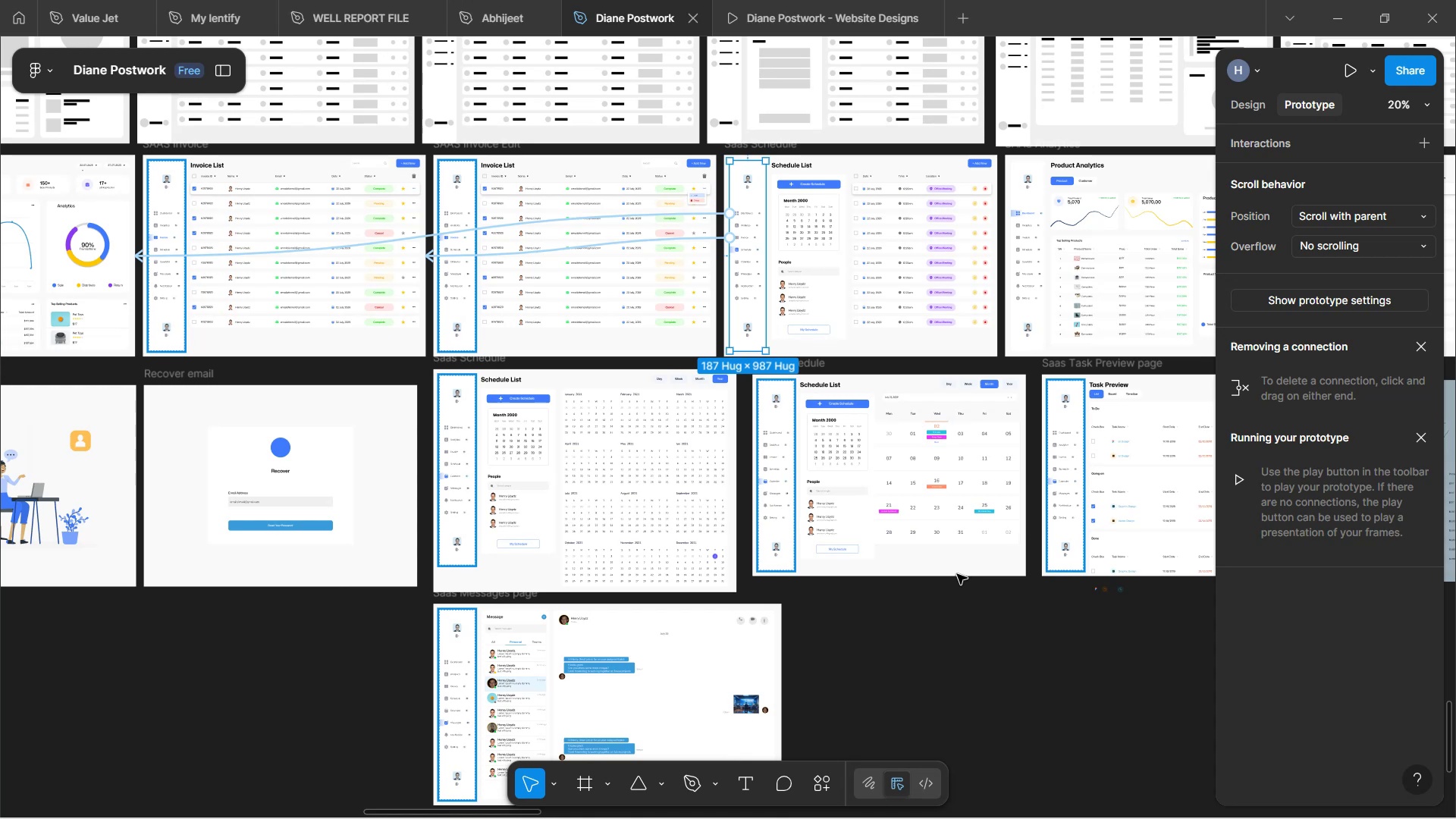 
wait(6.31)
 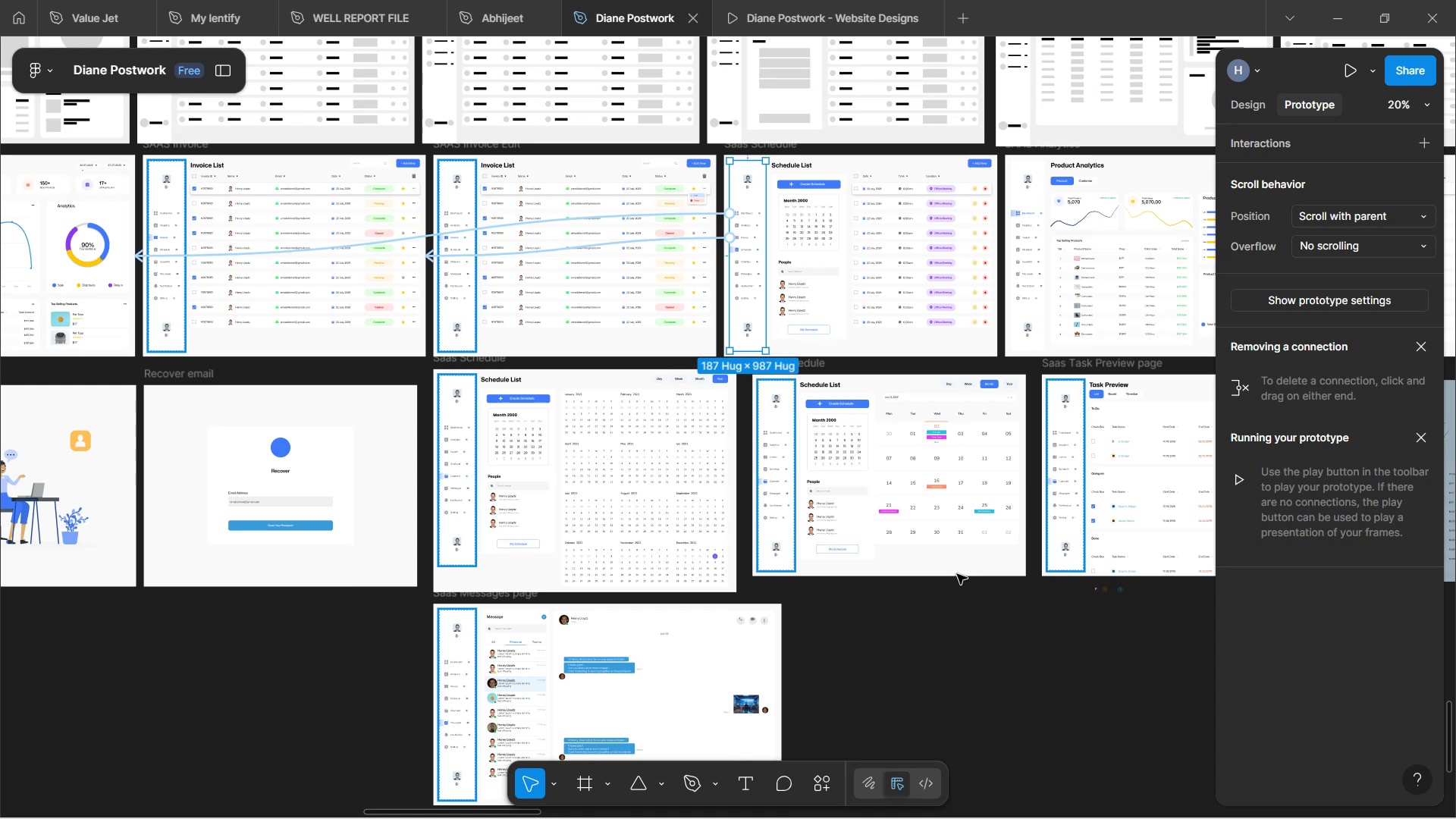 
left_click([839, 2])
 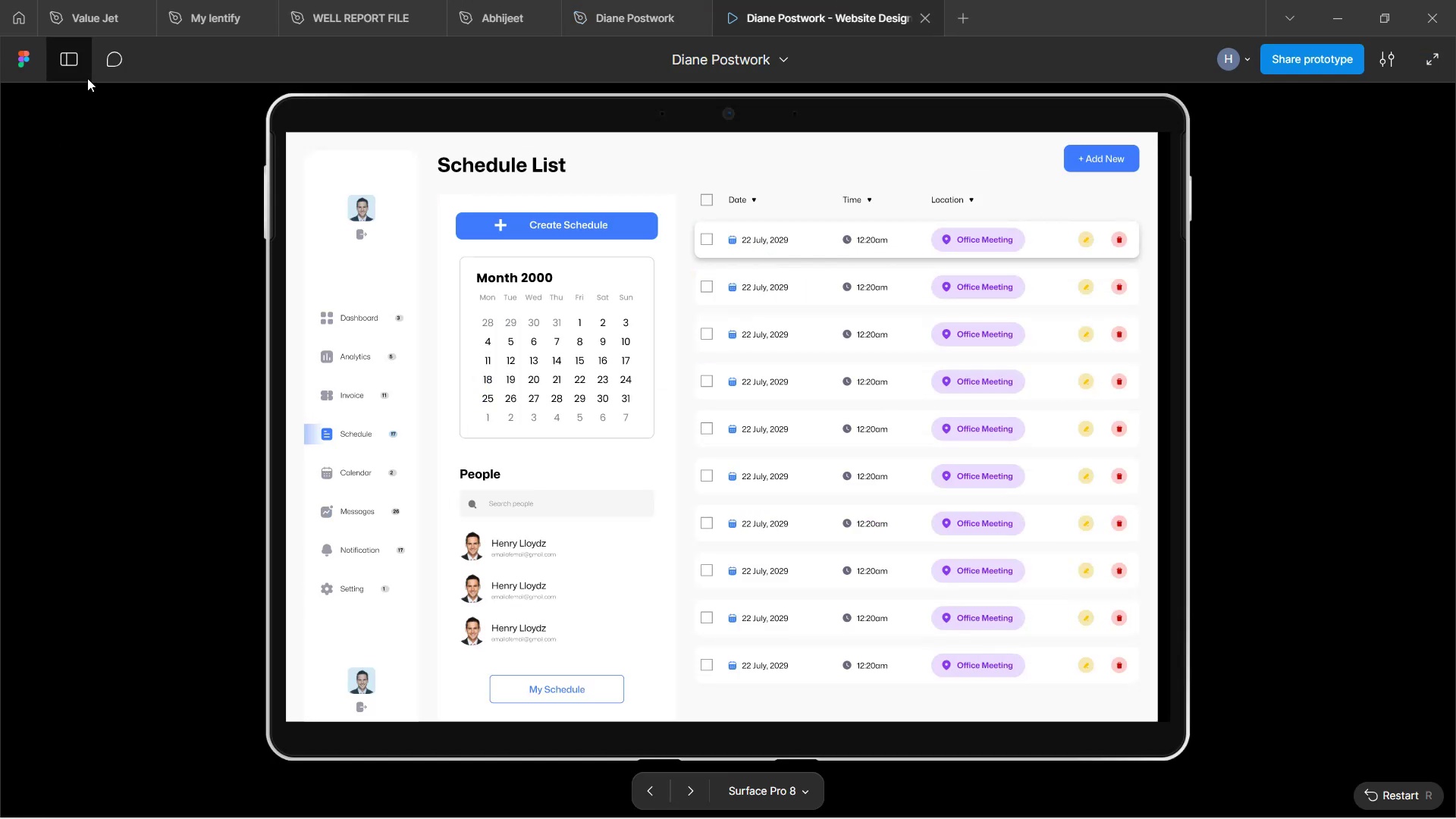 
left_click([82, 67])
 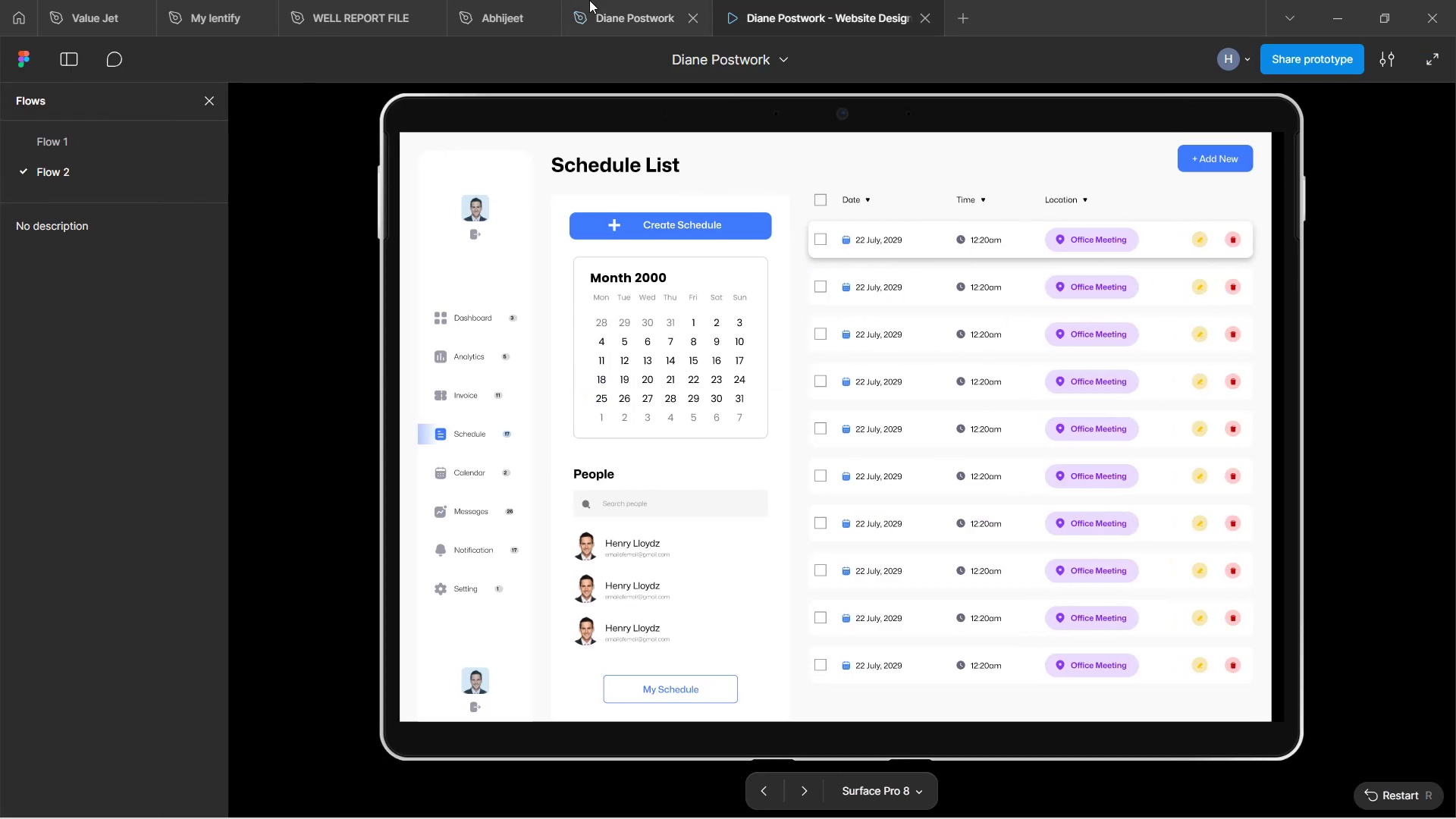 
left_click([601, 0])
 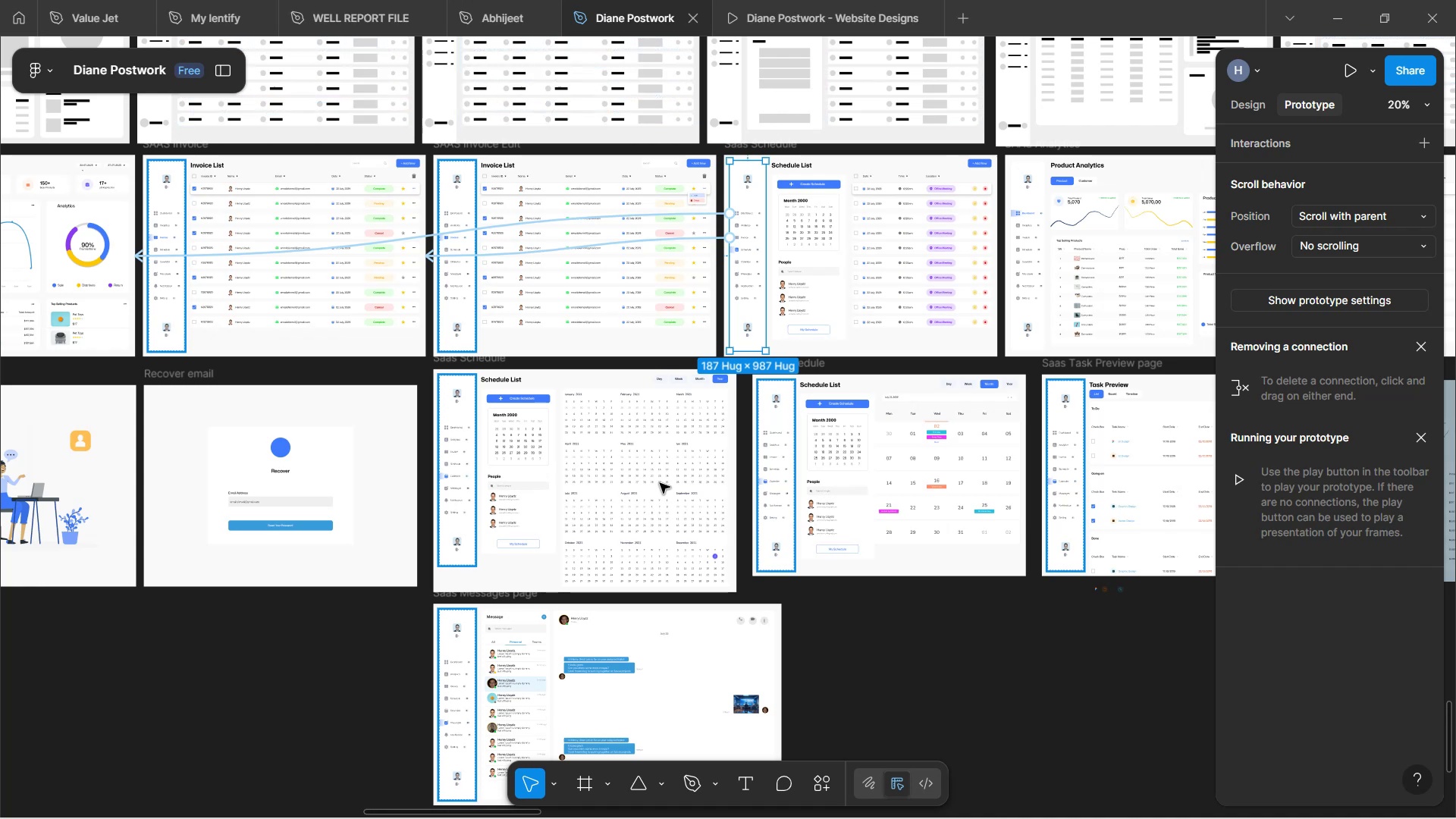 
scroll: coordinate [682, 536], scroll_direction: up, amount: 2.0
 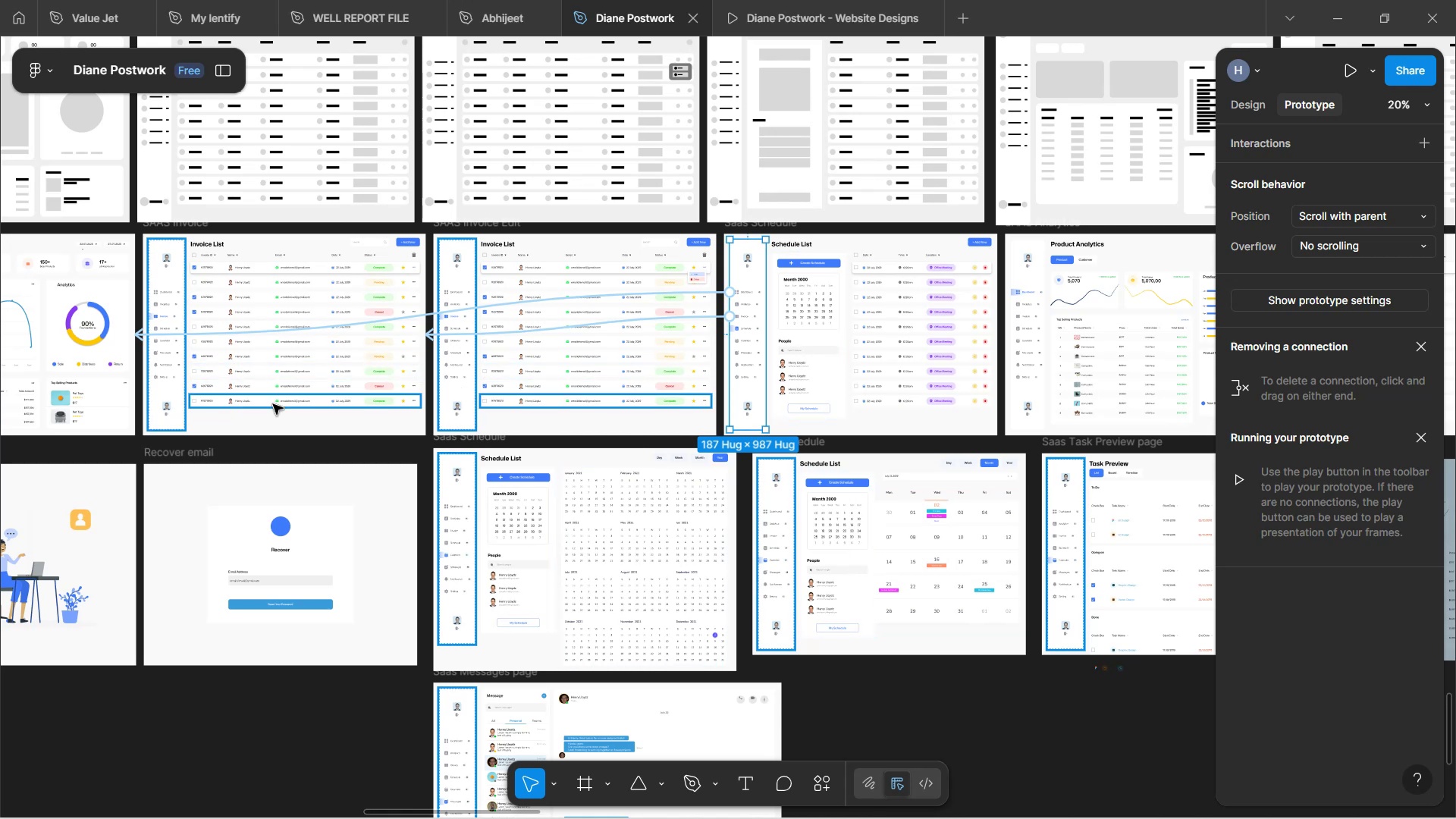 
wait(23.23)
 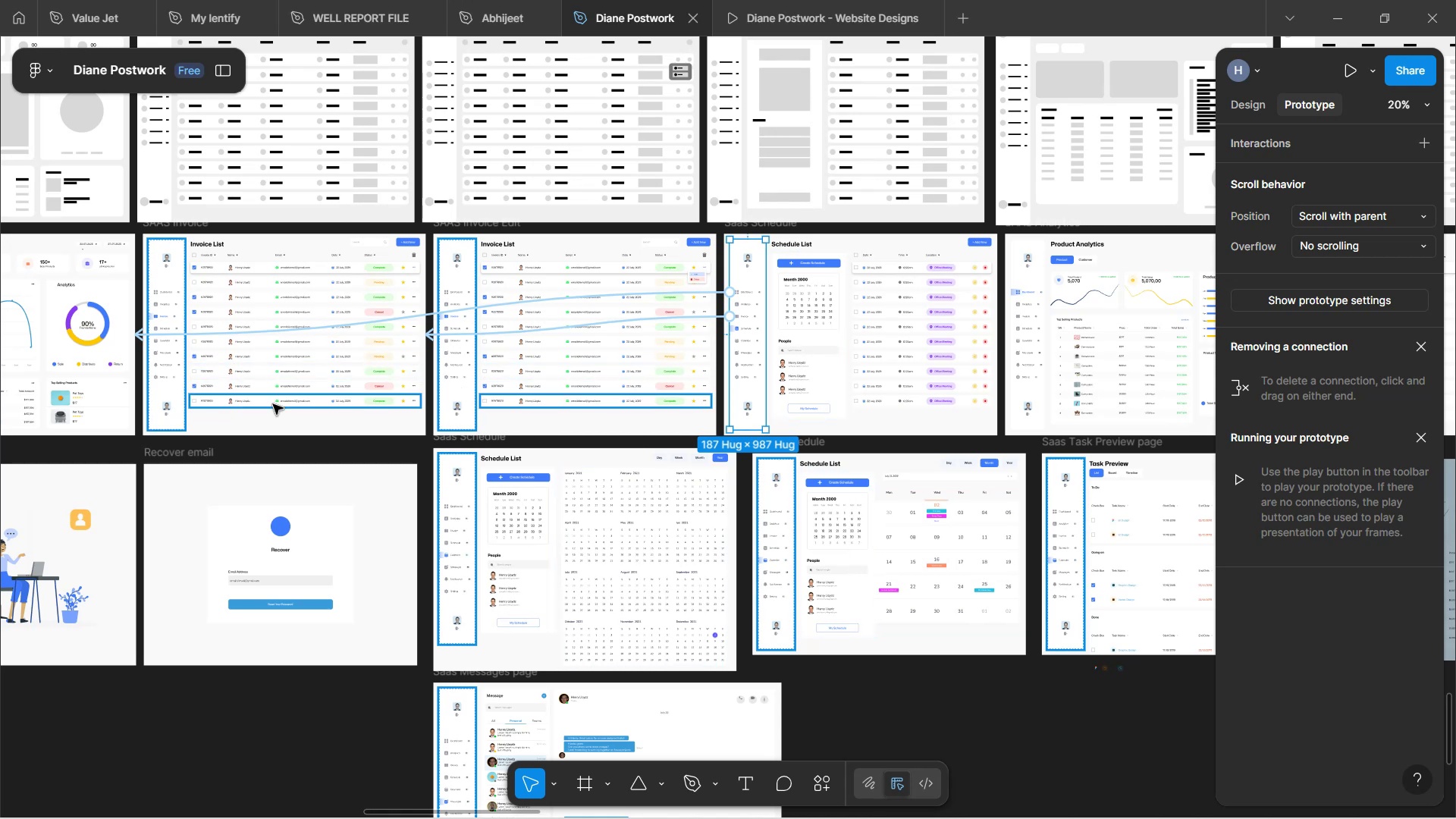 
left_click([470, 390])
 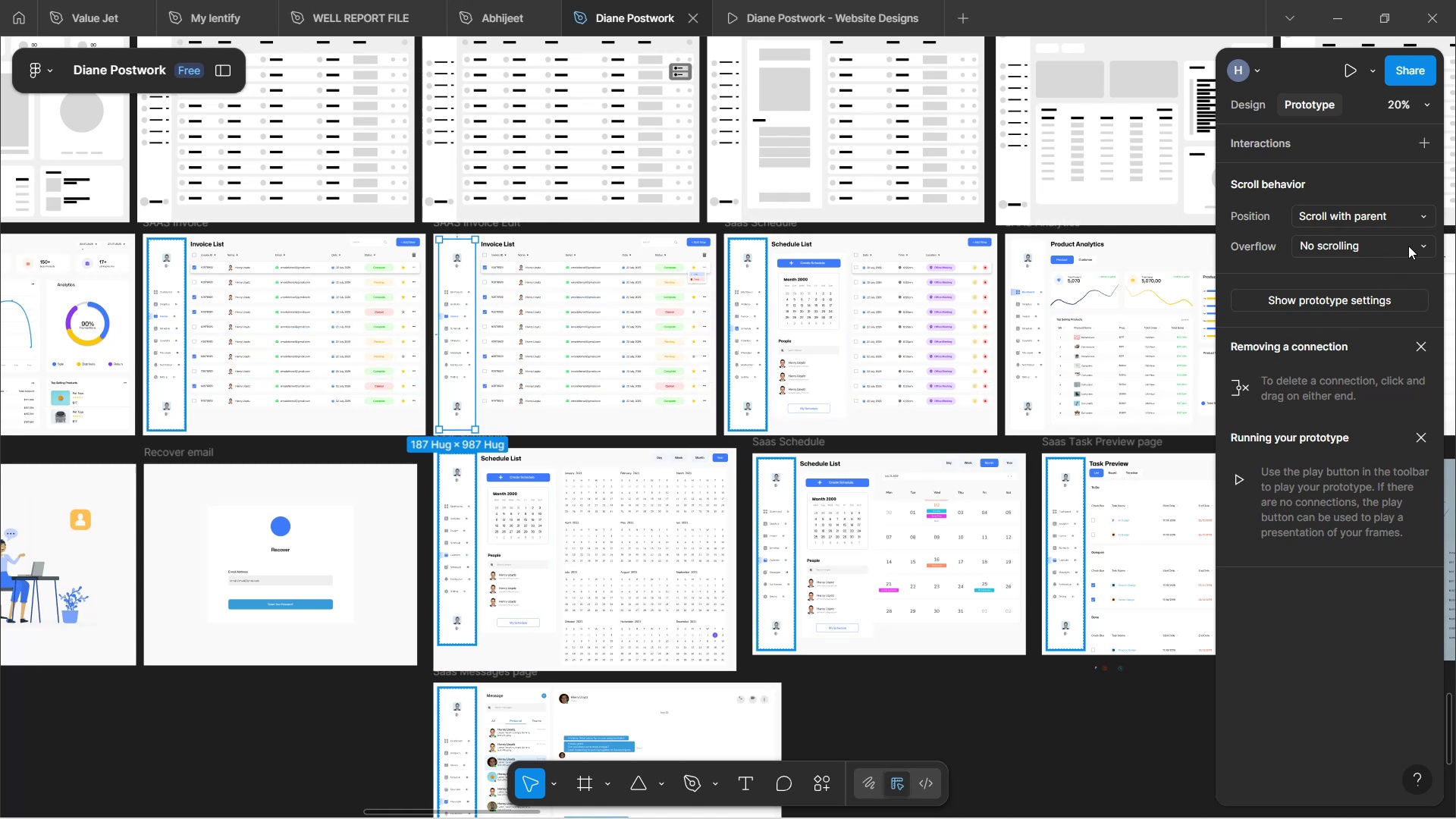 
left_click([1421, 246])
 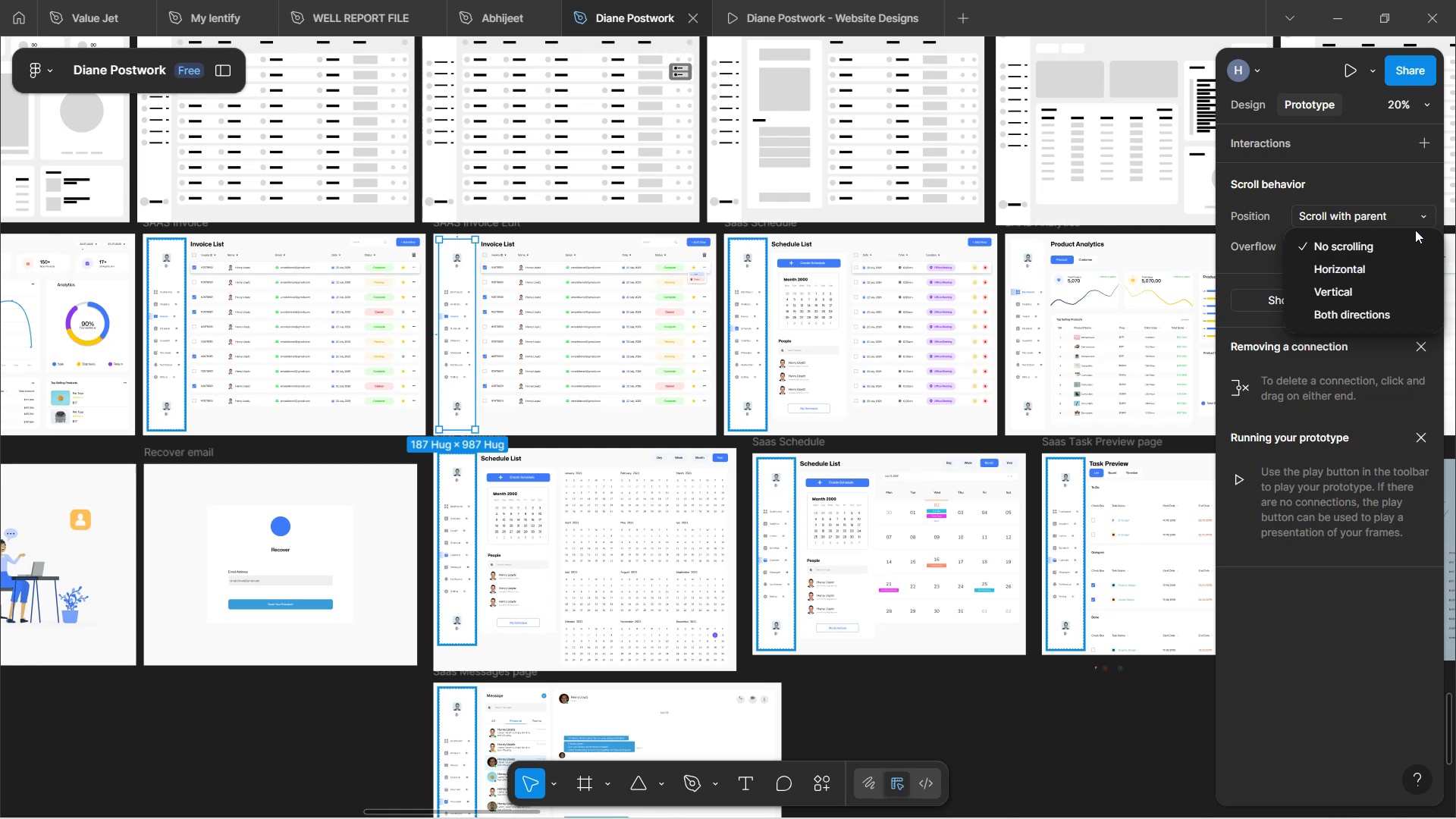 
left_click([1404, 246])
 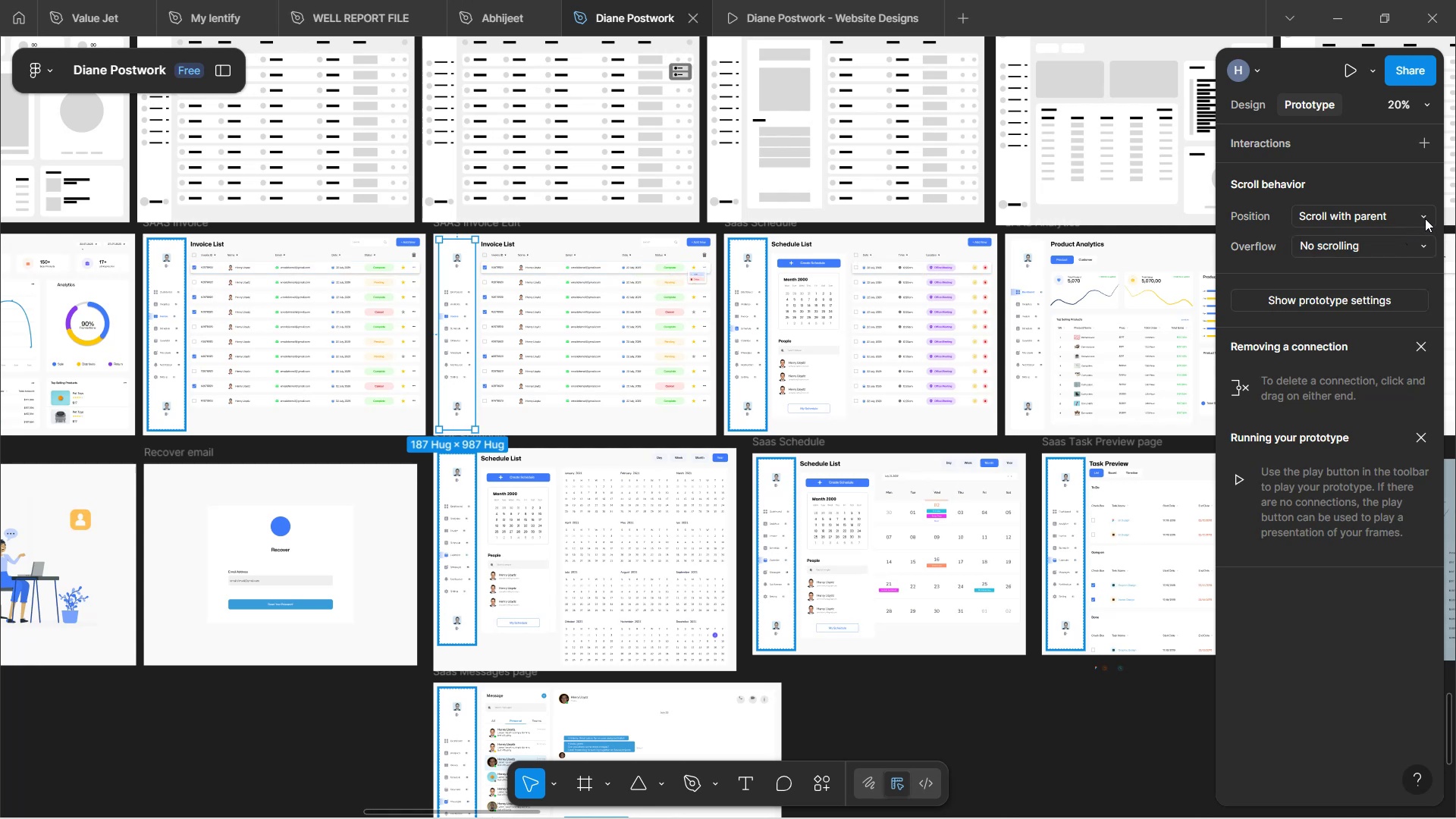 
left_click([1425, 218])
 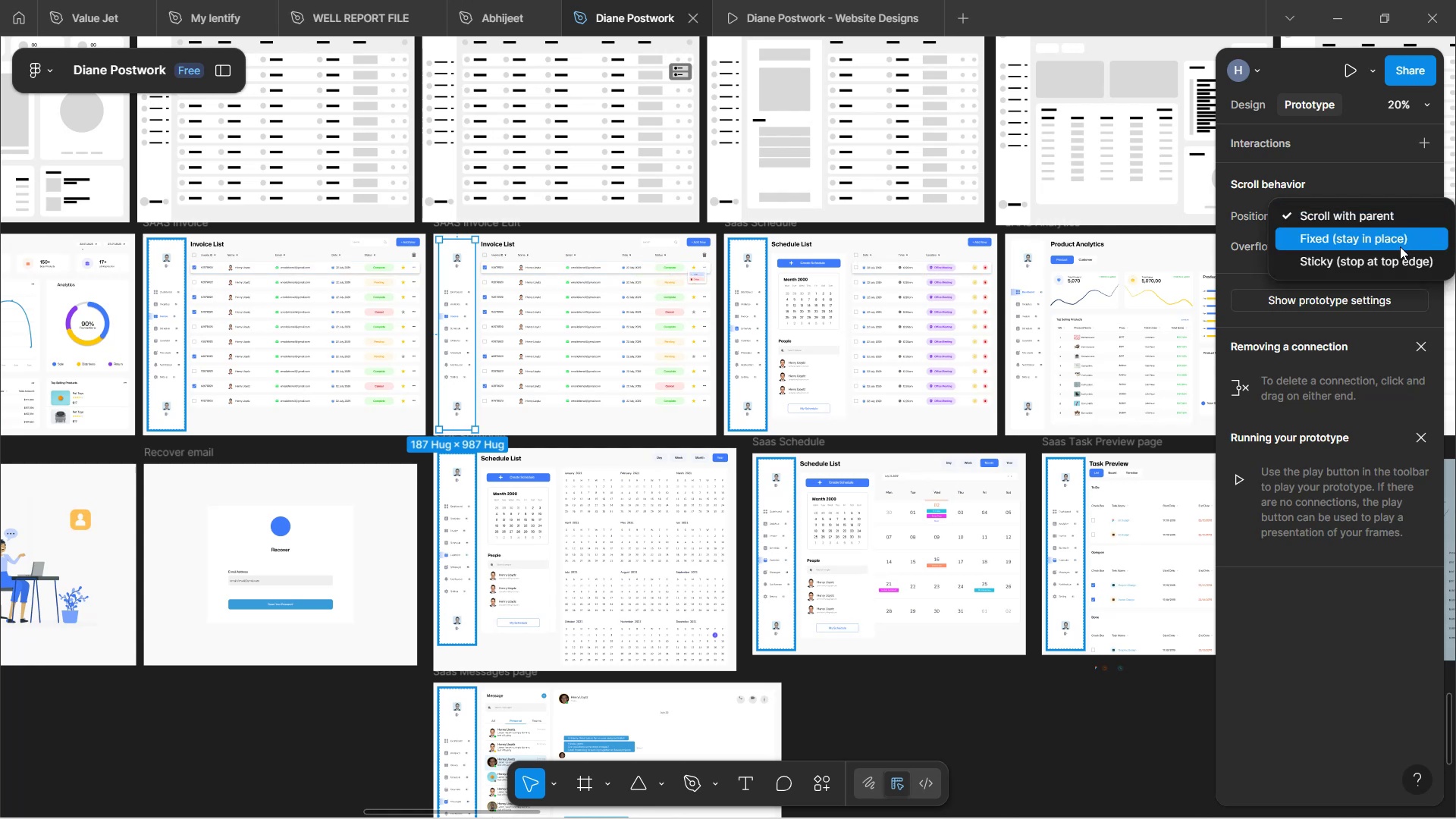 
left_click([1397, 241])
 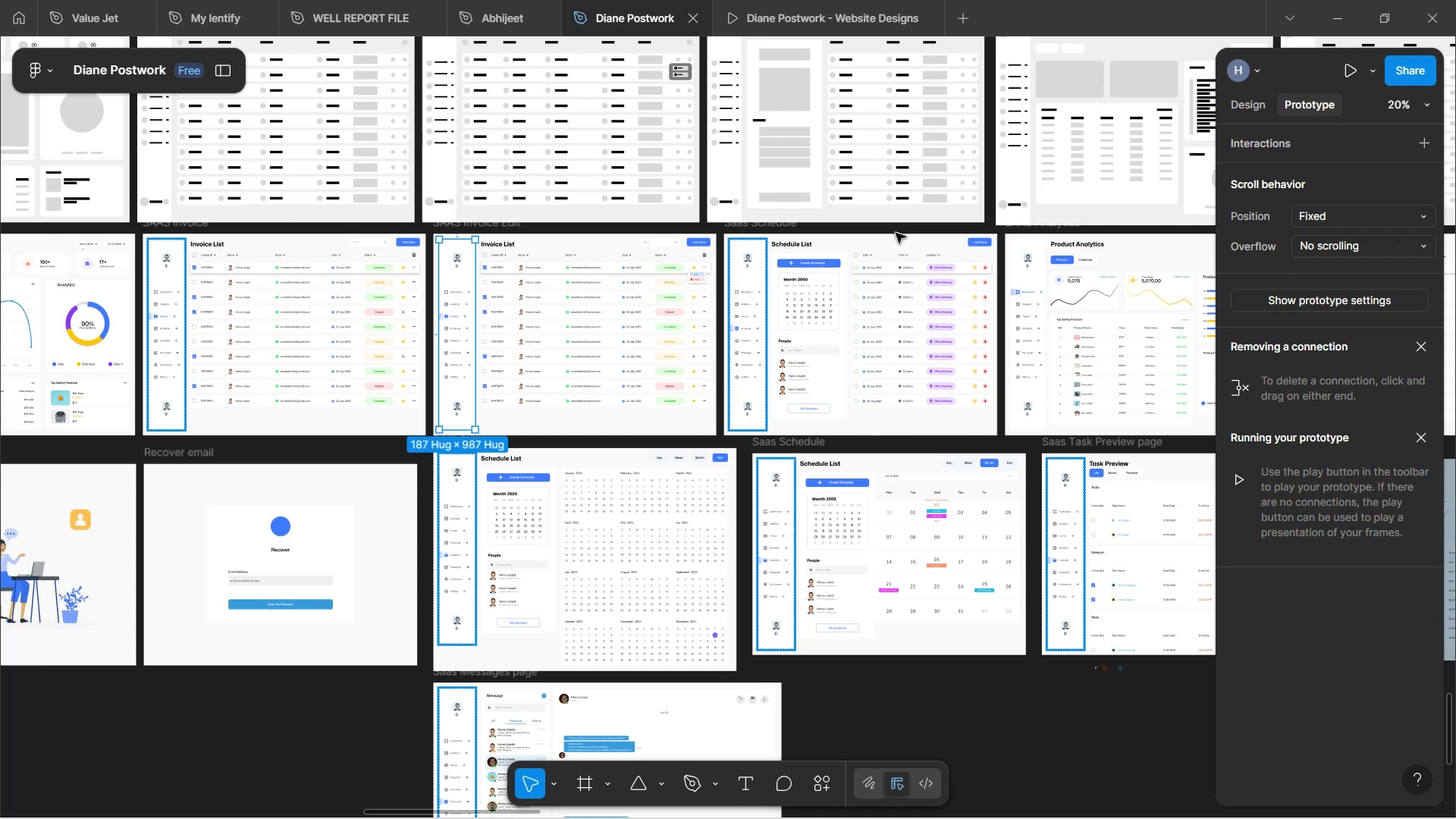 
left_click([755, 14])
 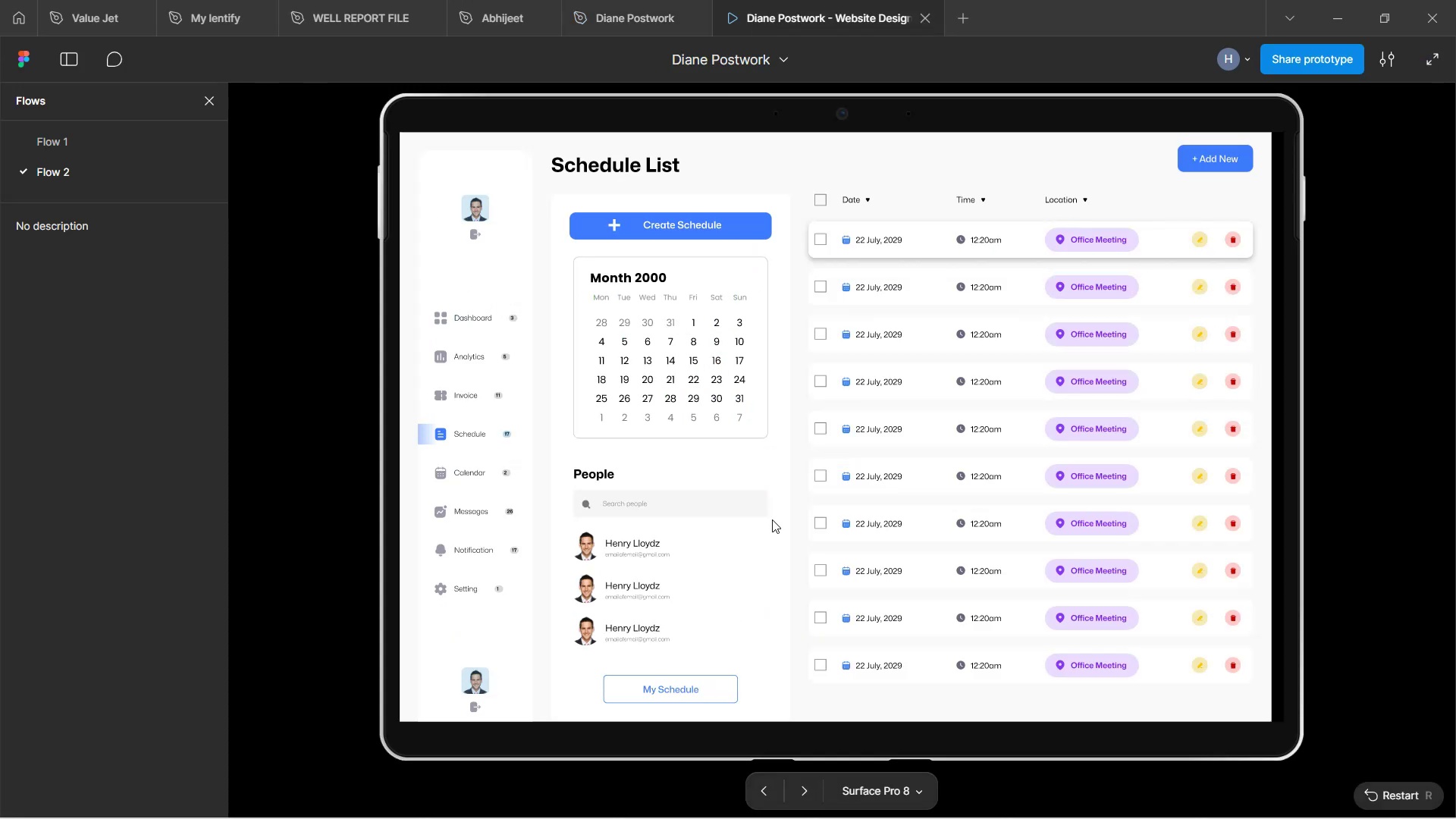 
left_click_drag(start_coordinate=[839, 478], to_coordinate=[753, 497])
 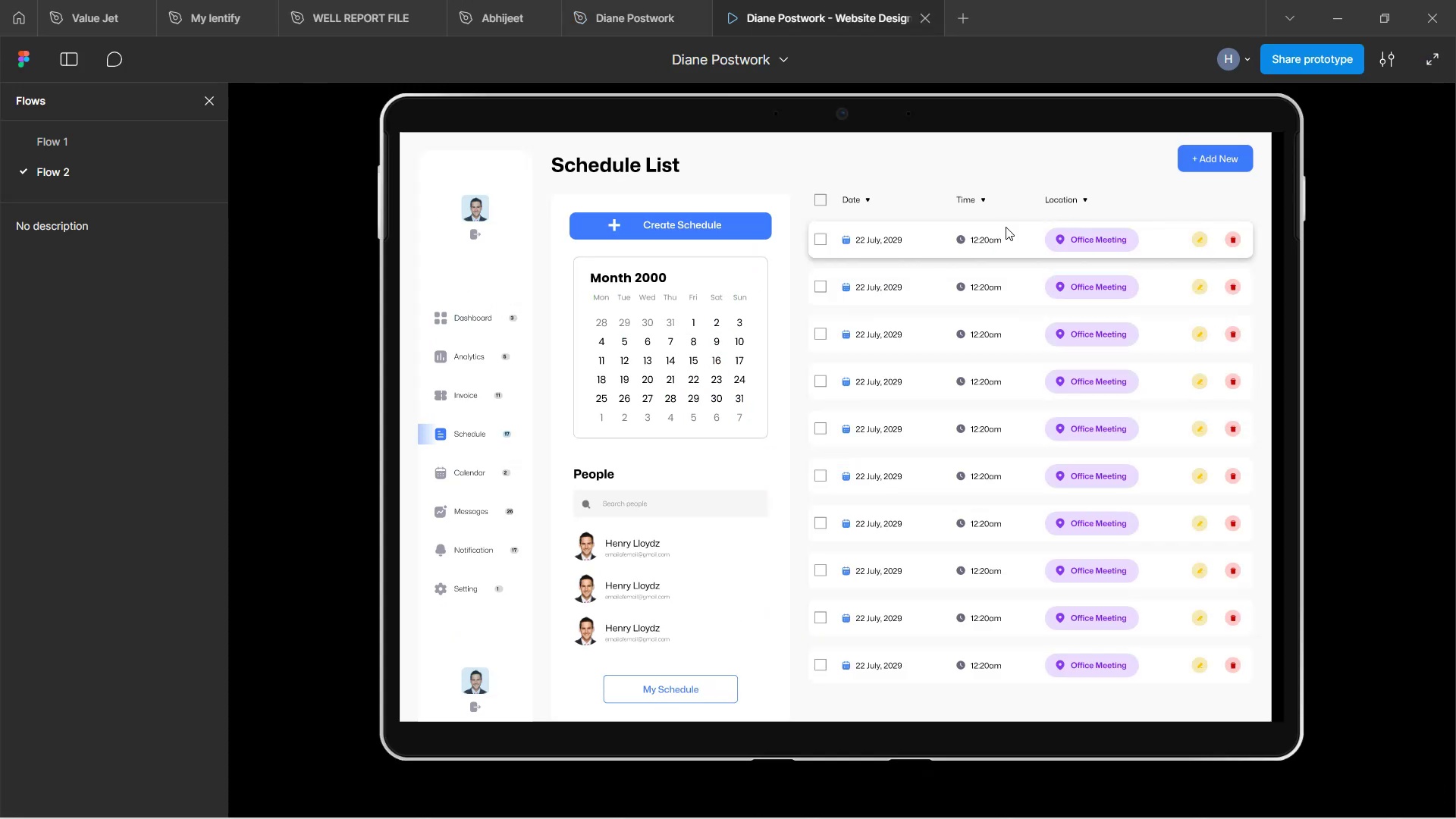 
left_click([1225, 160])
 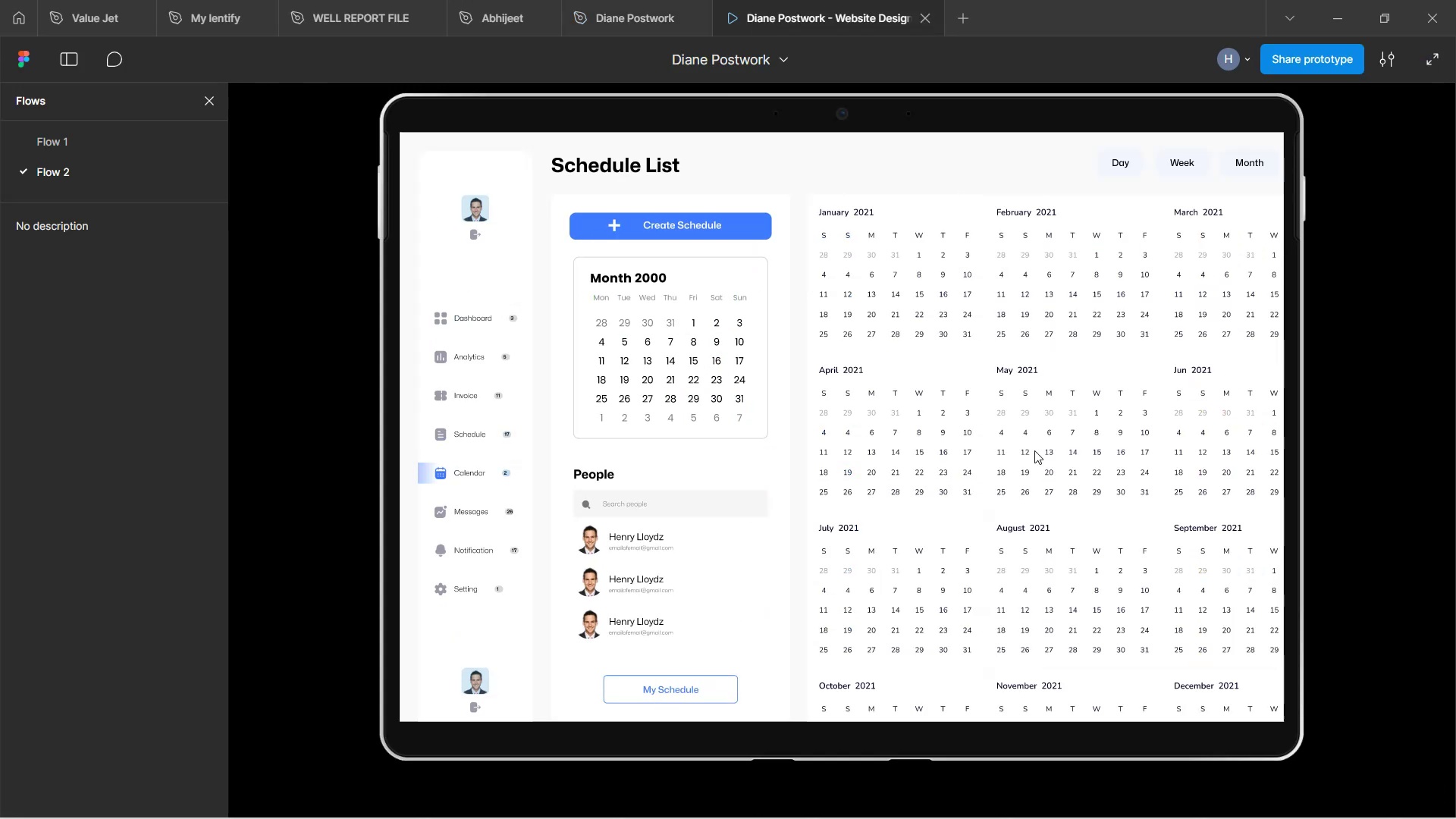 
left_click_drag(start_coordinate=[1026, 469], to_coordinate=[1080, 511])
 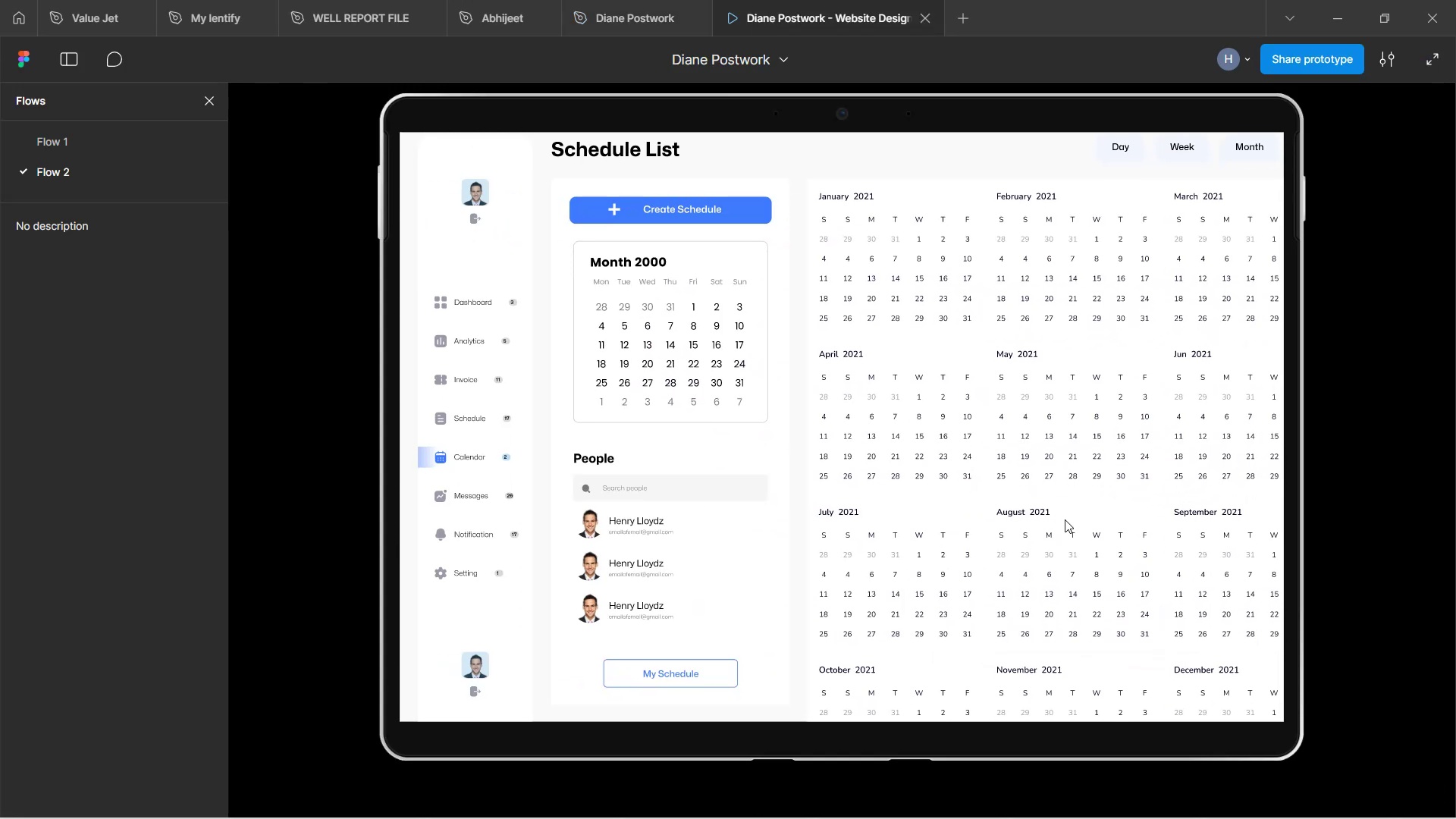 
left_click_drag(start_coordinate=[1049, 538], to_coordinate=[1068, 538])
 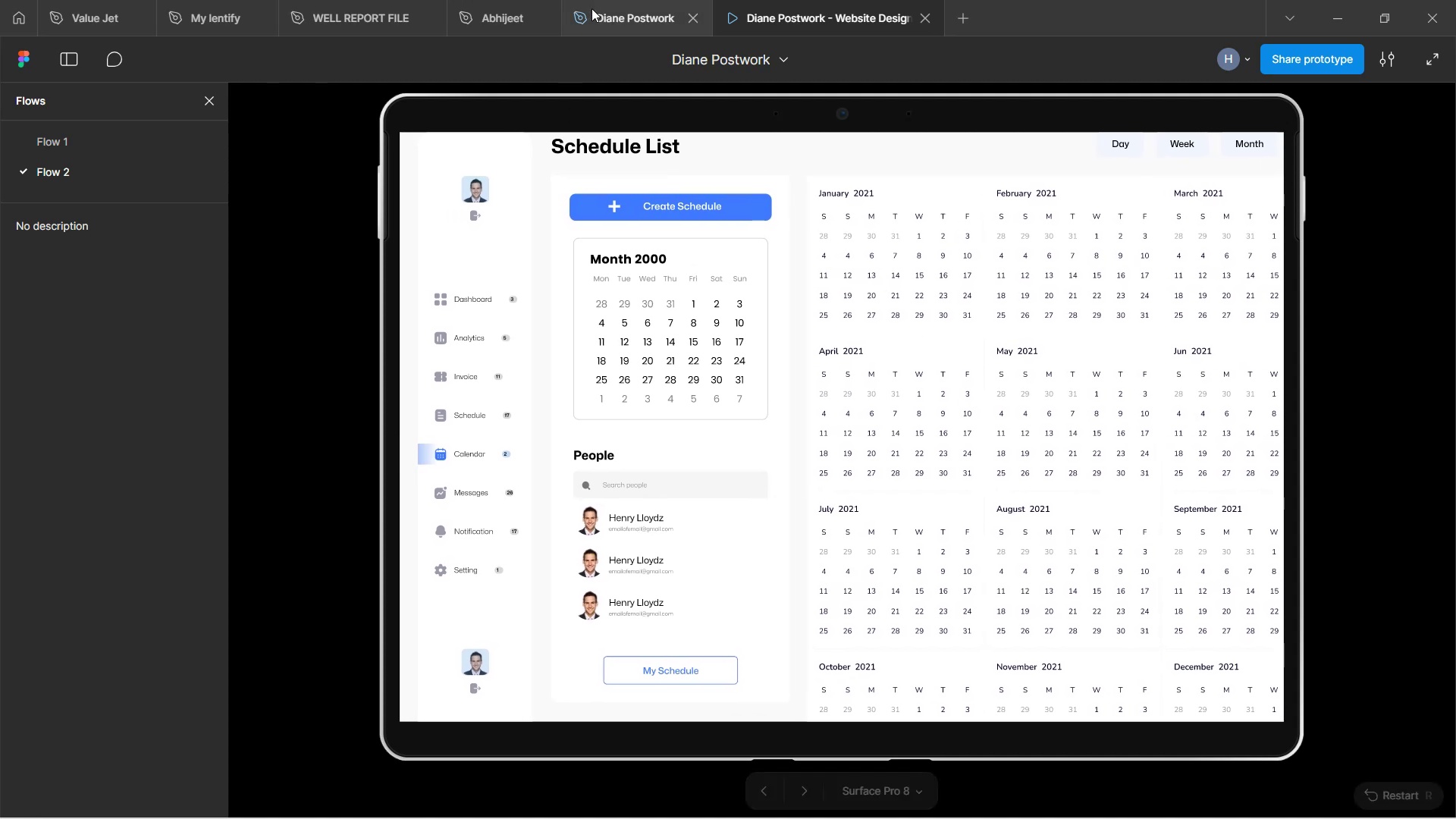 
left_click([595, 8])
 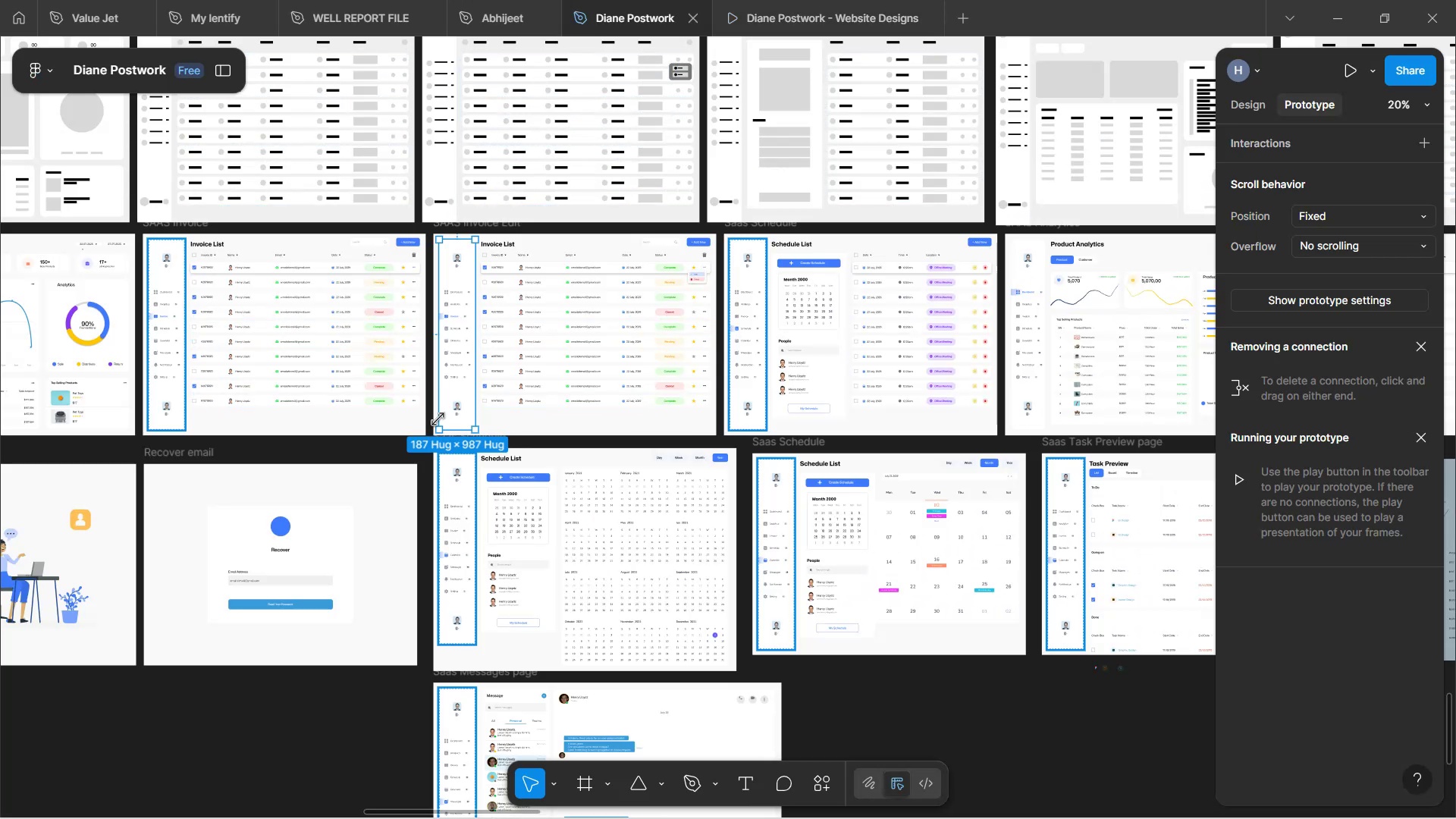 
left_click([469, 387])
 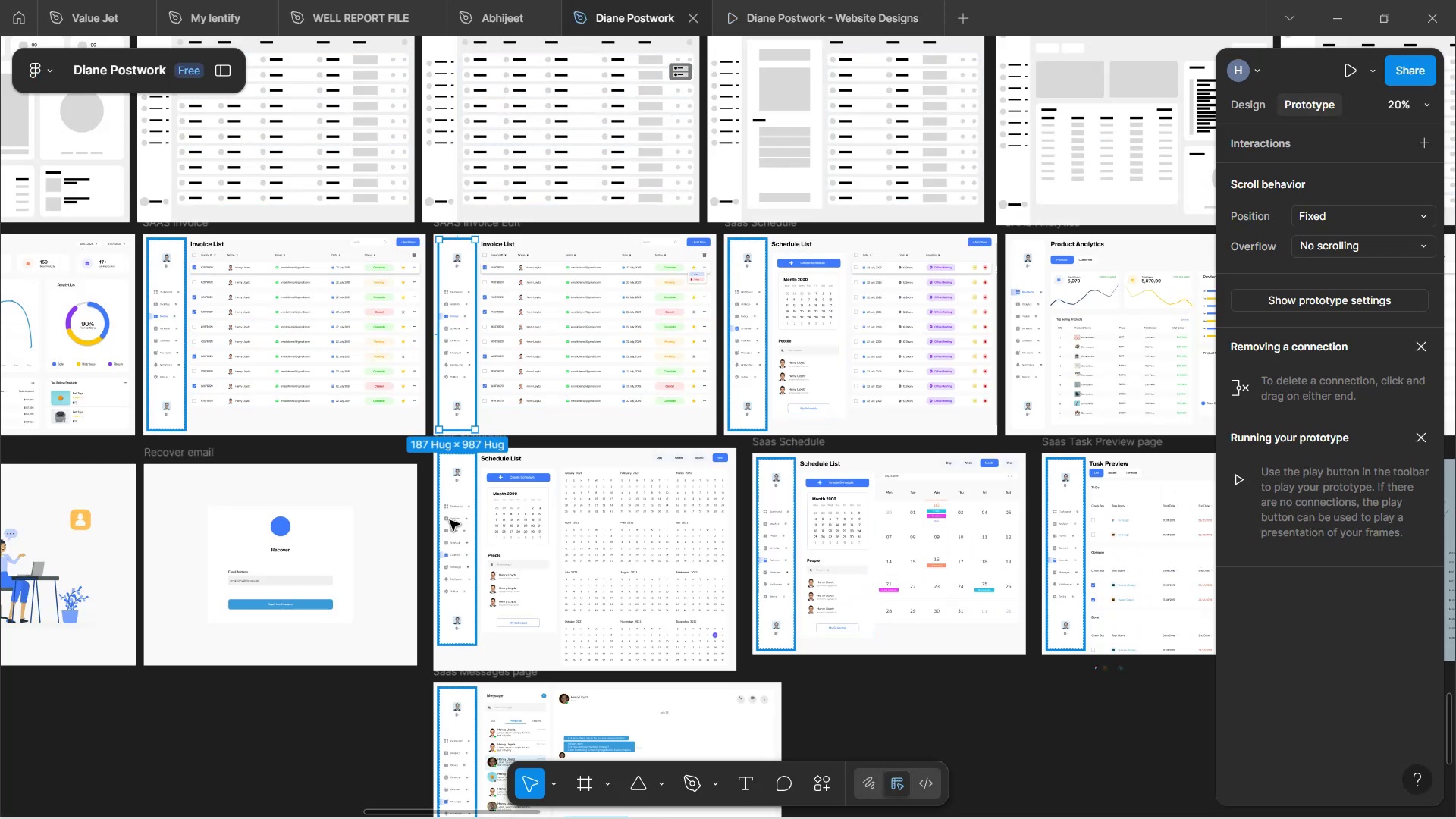 
mouse_move([172, 394])
 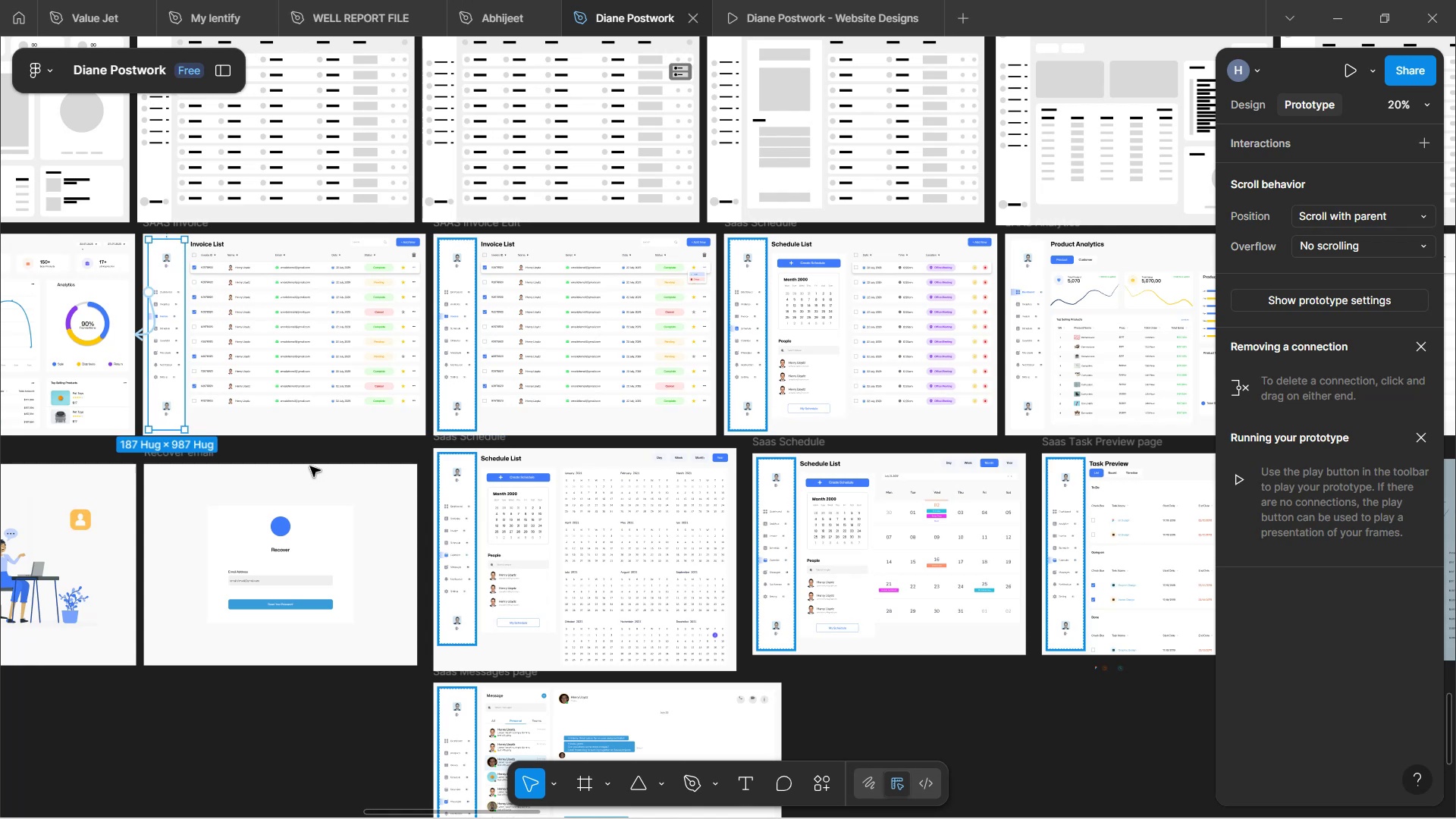 
hold_key(key=ShiftLeft, duration=1.54)
left_click([460, 500])
 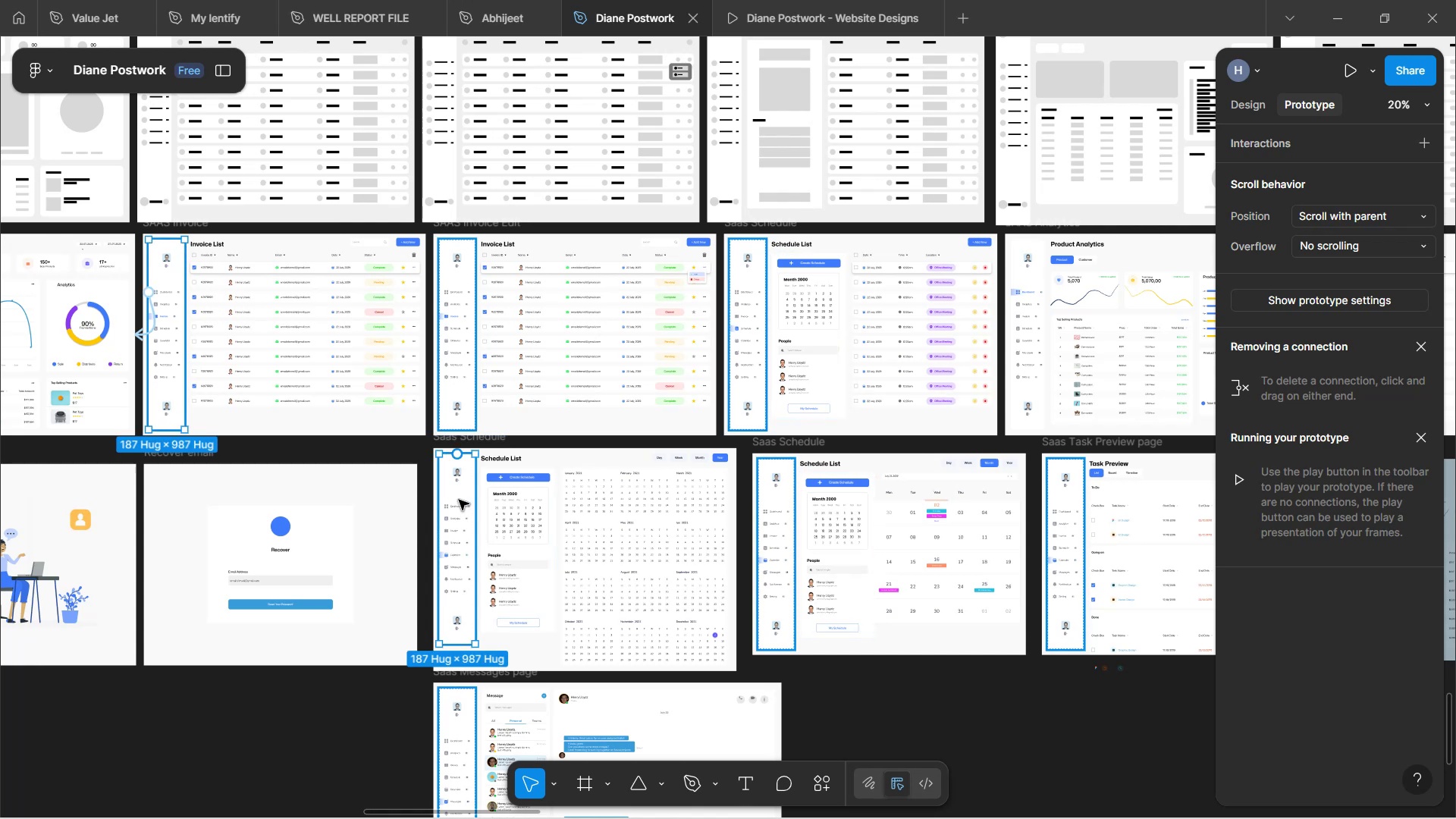 
hold_key(key=ShiftLeft, duration=1.52)
left_click([462, 413])
 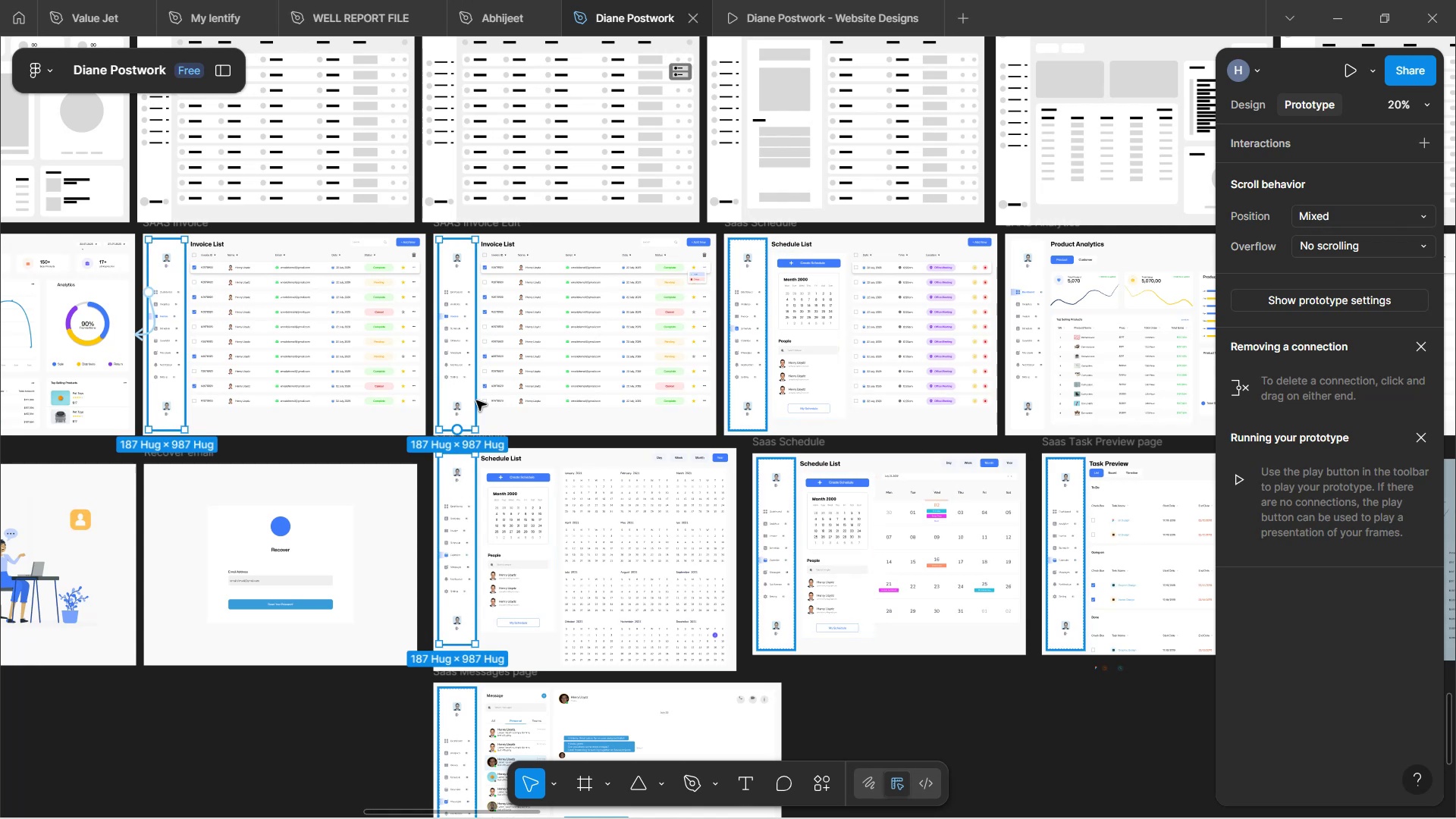 
hold_key(key=ShiftLeft, duration=1.51)
 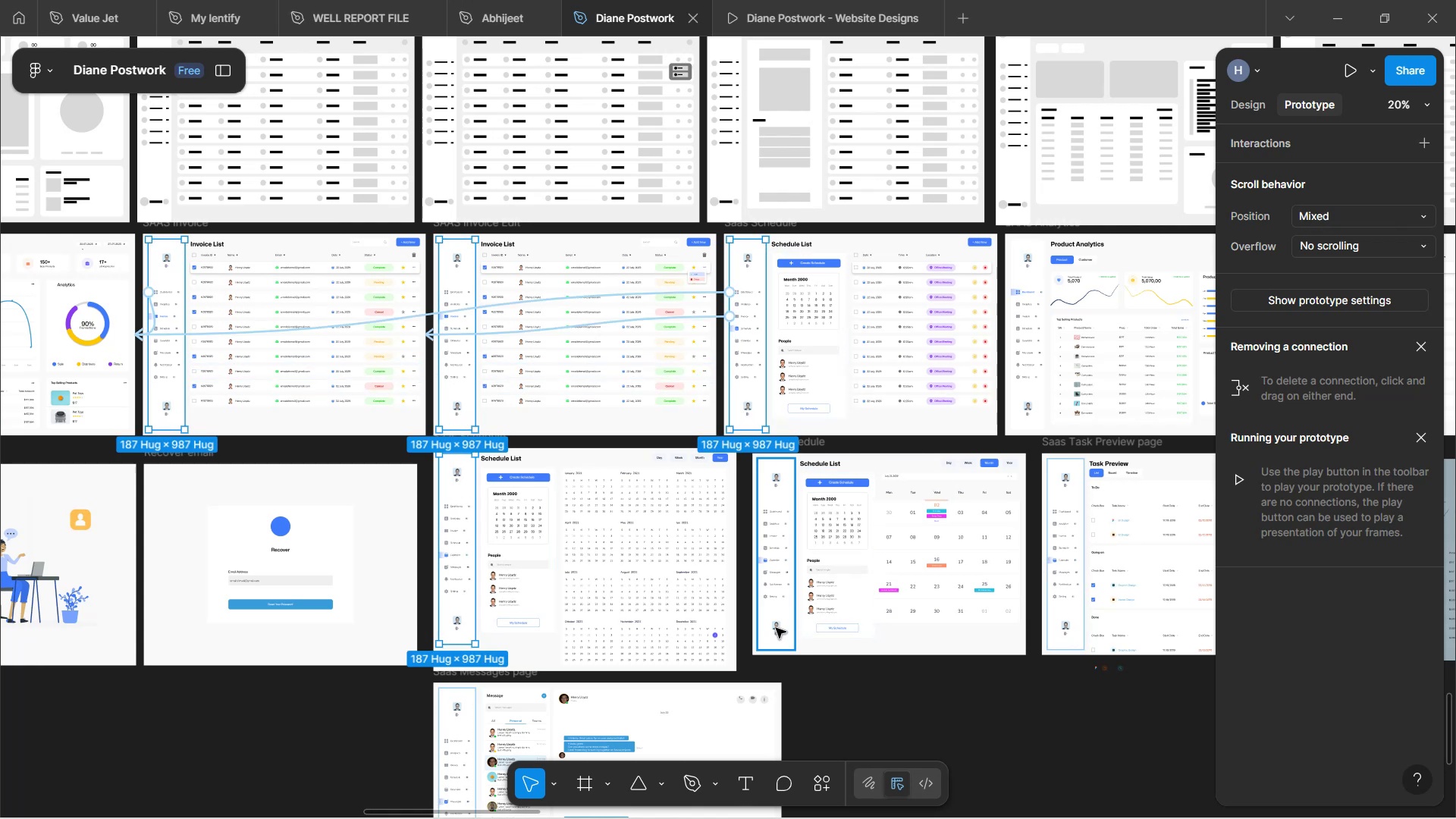 
hold_key(key=ShiftLeft, duration=1.52)
 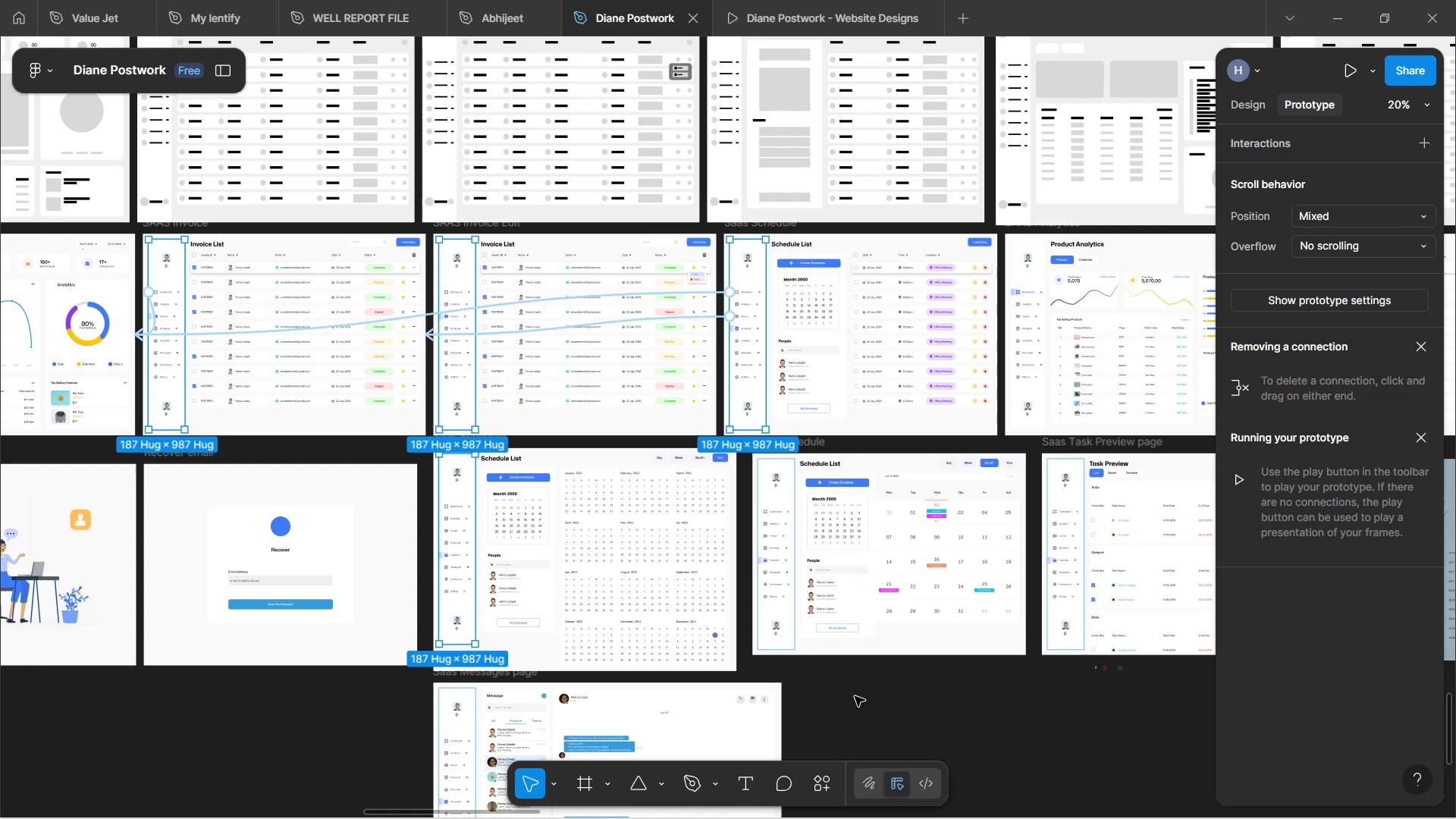 
hold_key(key=ShiftLeft, duration=1.52)
left_click([789, 616])
 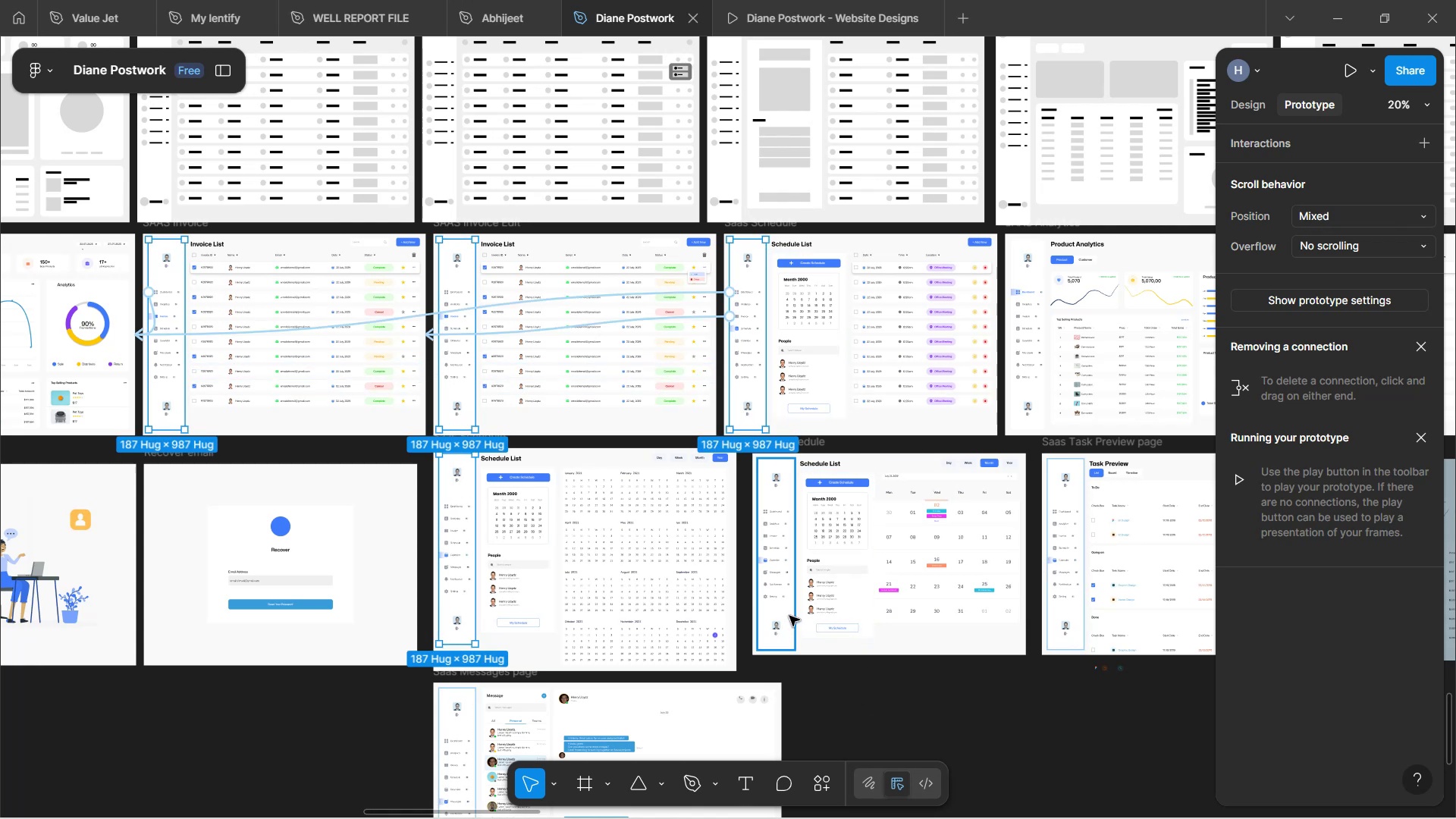 
hold_key(key=ShiftLeft, duration=1.54)
left_click([1065, 623])
 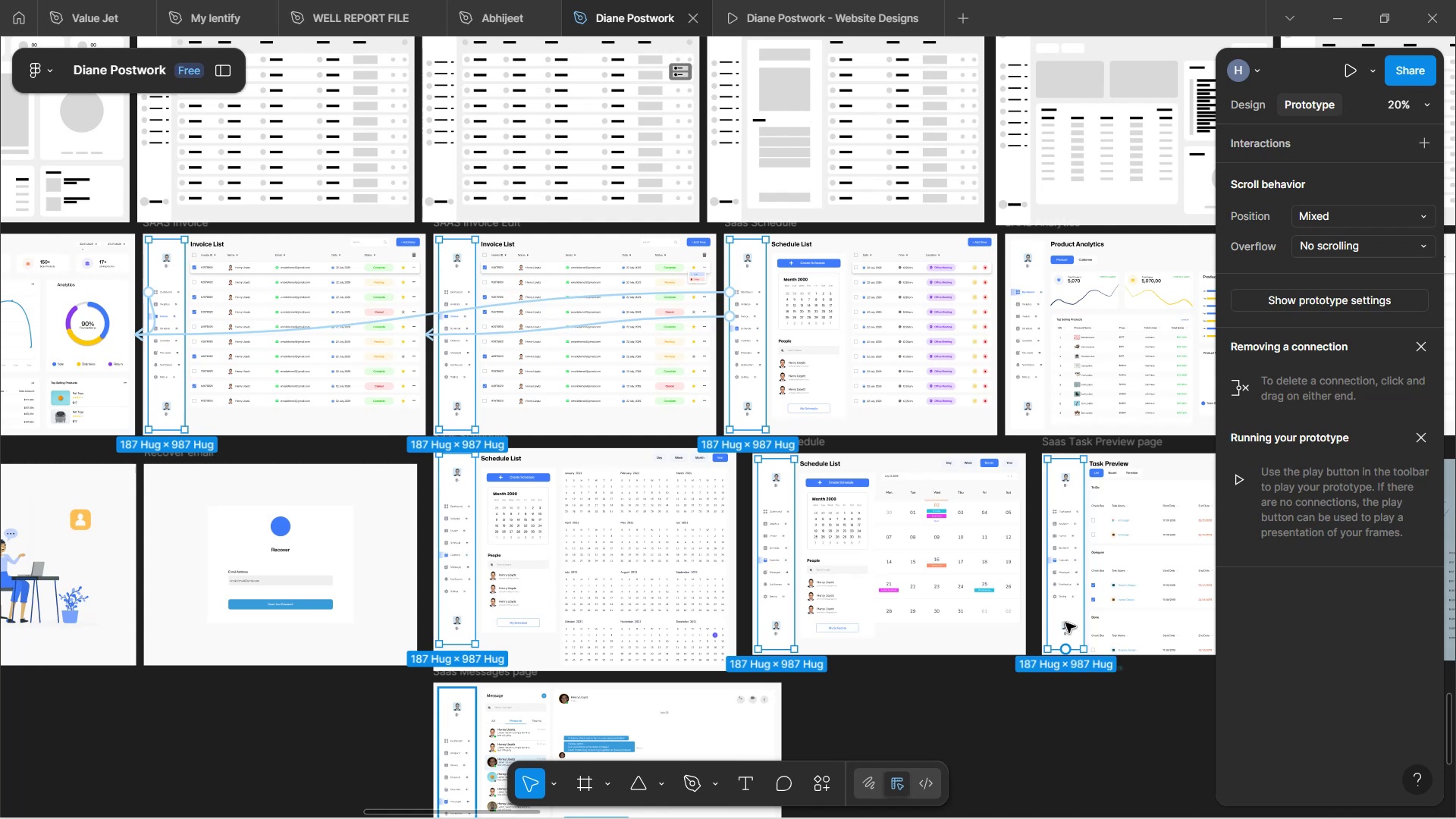 
hold_key(key=ShiftLeft, duration=1.55)
left_click([457, 719])
 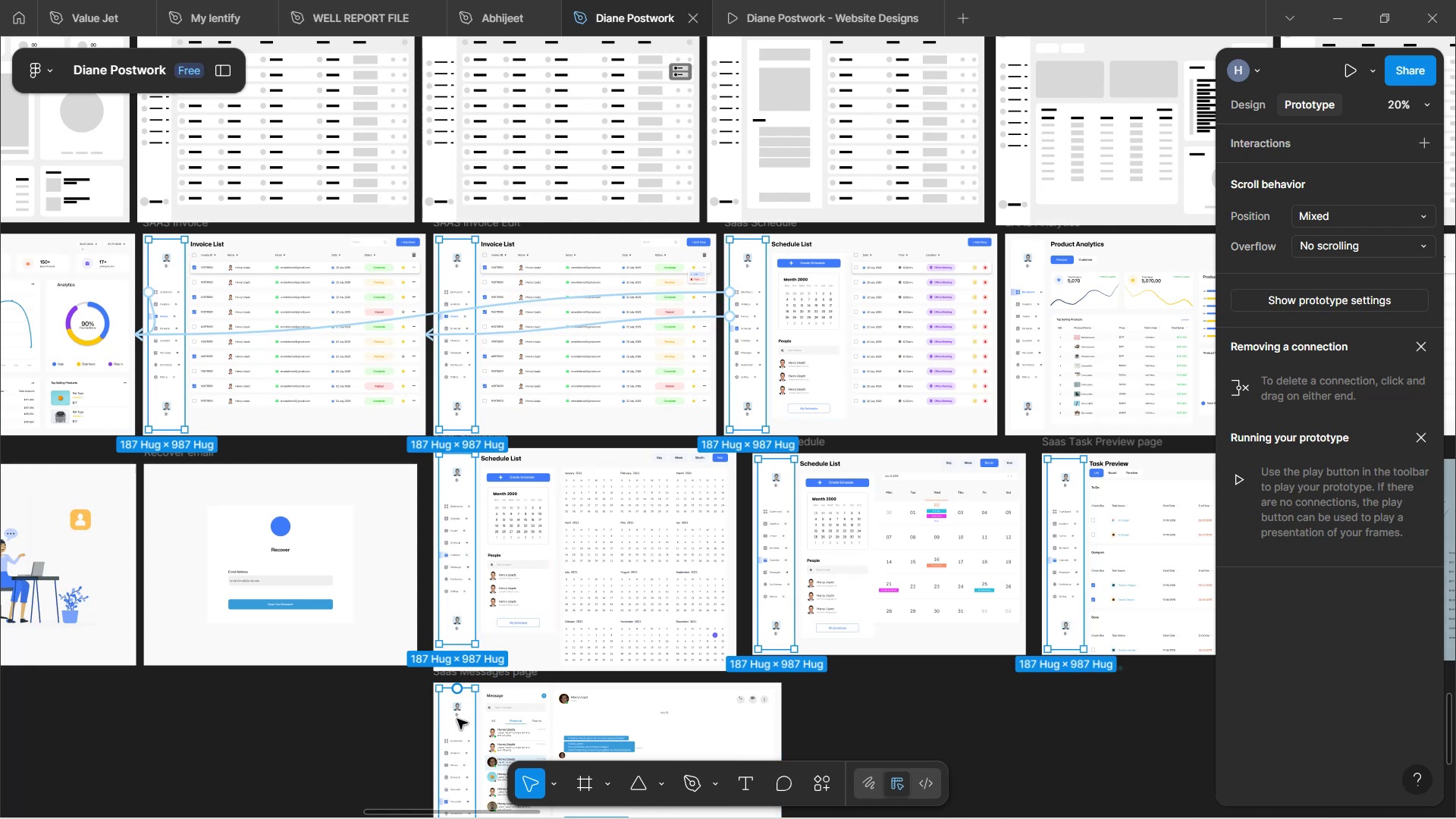 
hold_key(key=ShiftLeft, duration=1.53)
 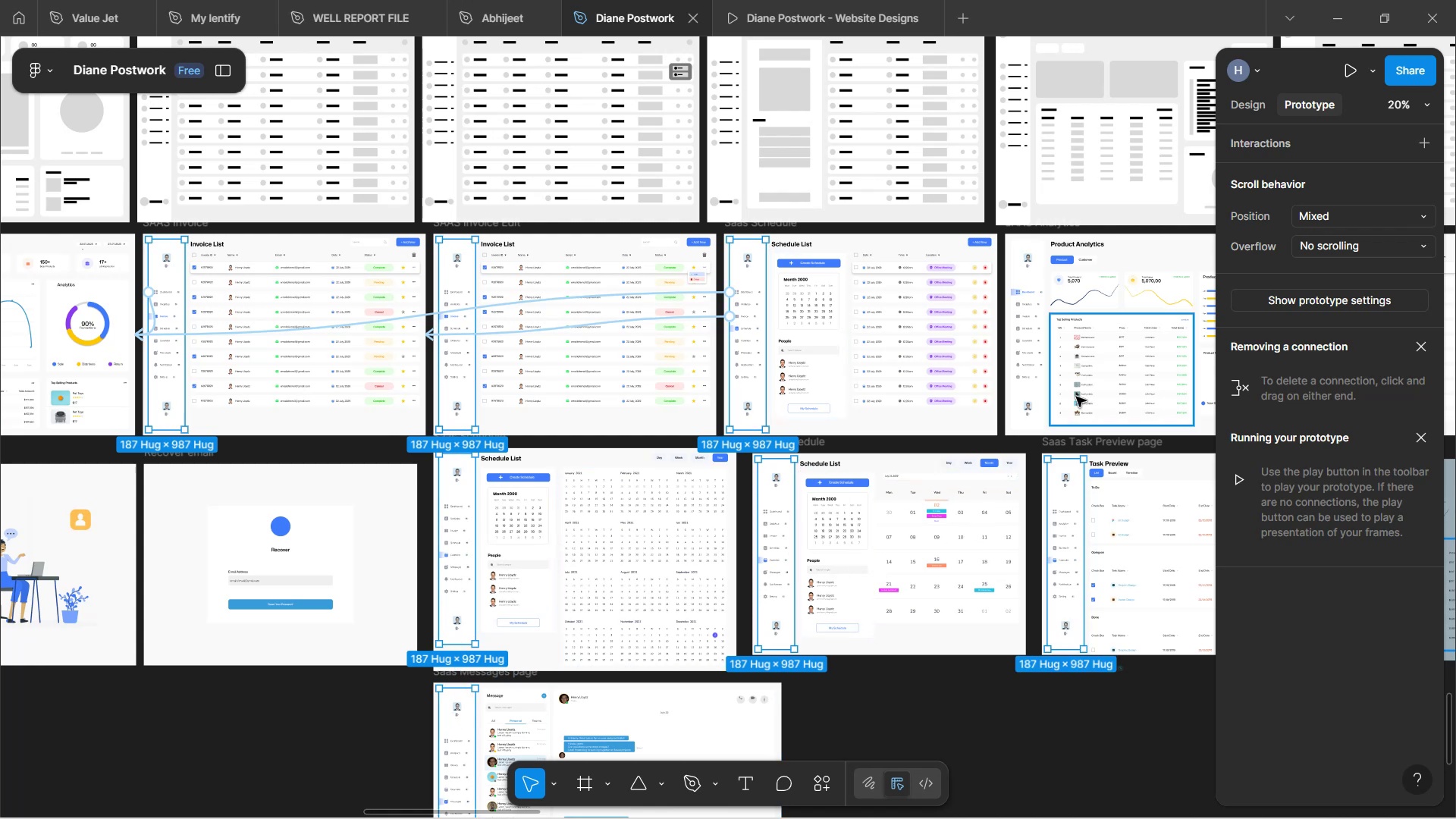 
hold_key(key=ShiftLeft, duration=1.52)
 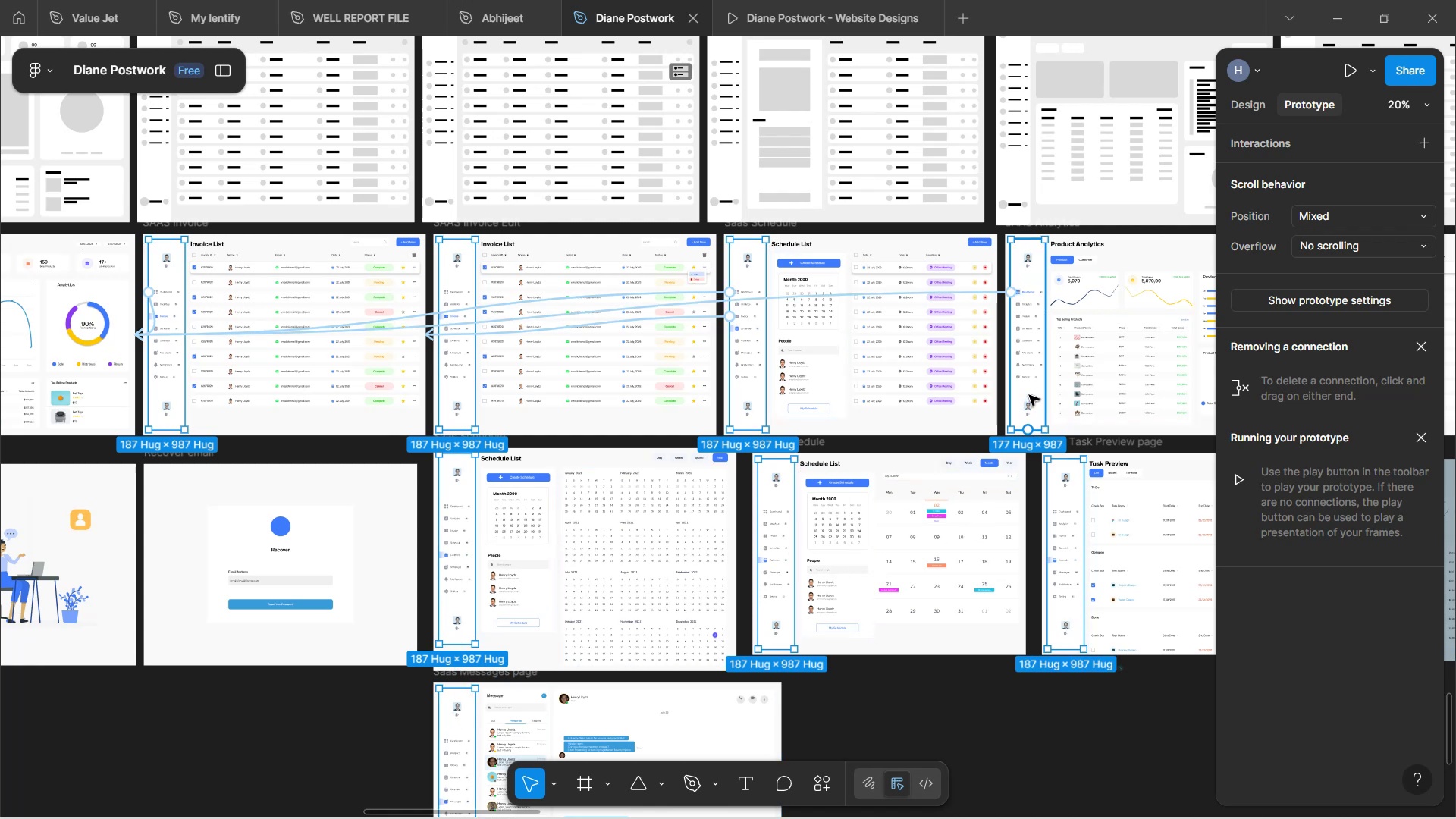 
hold_key(key=ShiftLeft, duration=0.98)
left_click([1029, 395])
 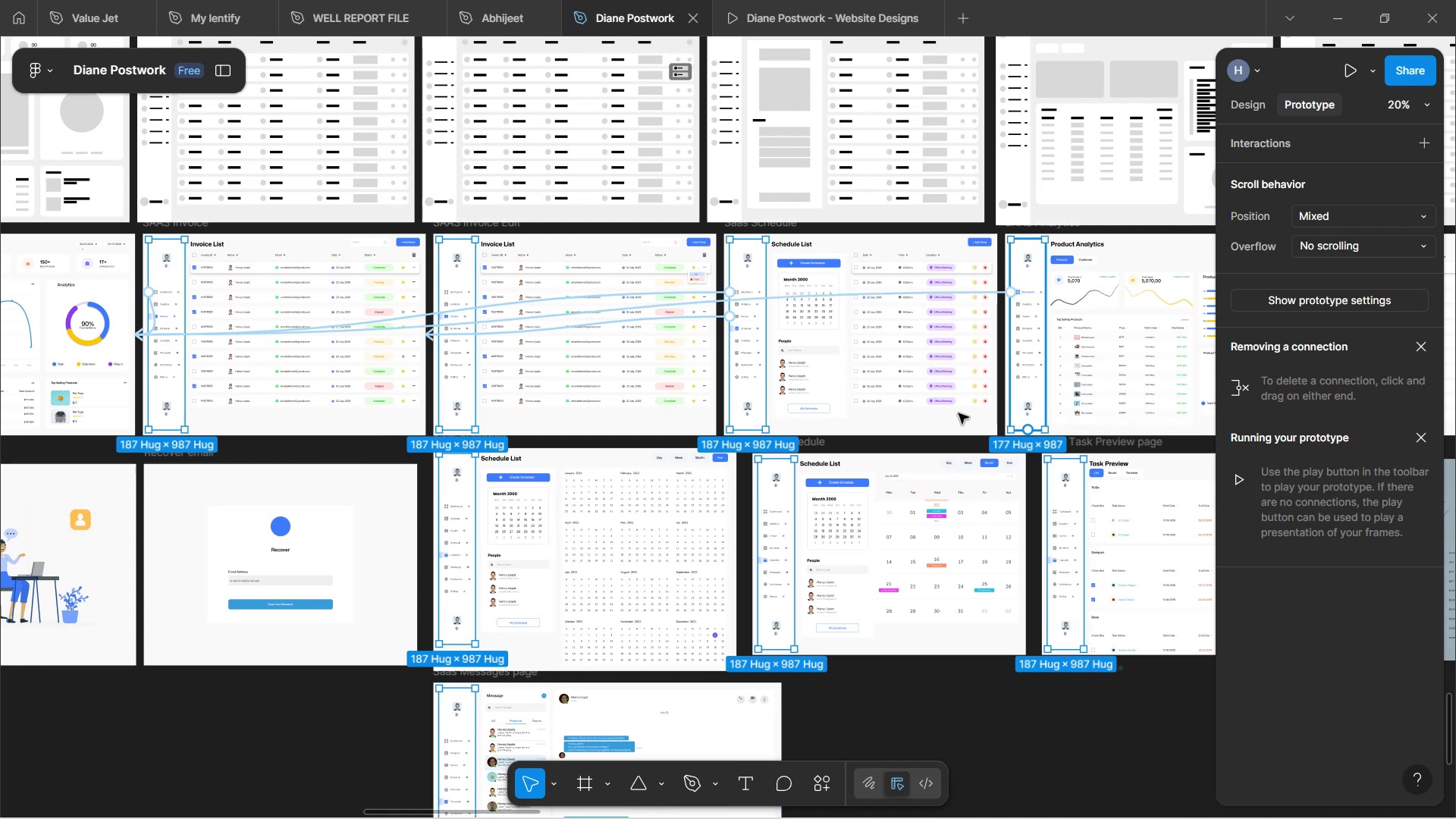 
hold_key(key=ControlLeft, duration=0.59)
scroll: coordinate [544, 506], scroll_direction: down, amount: 2.0
 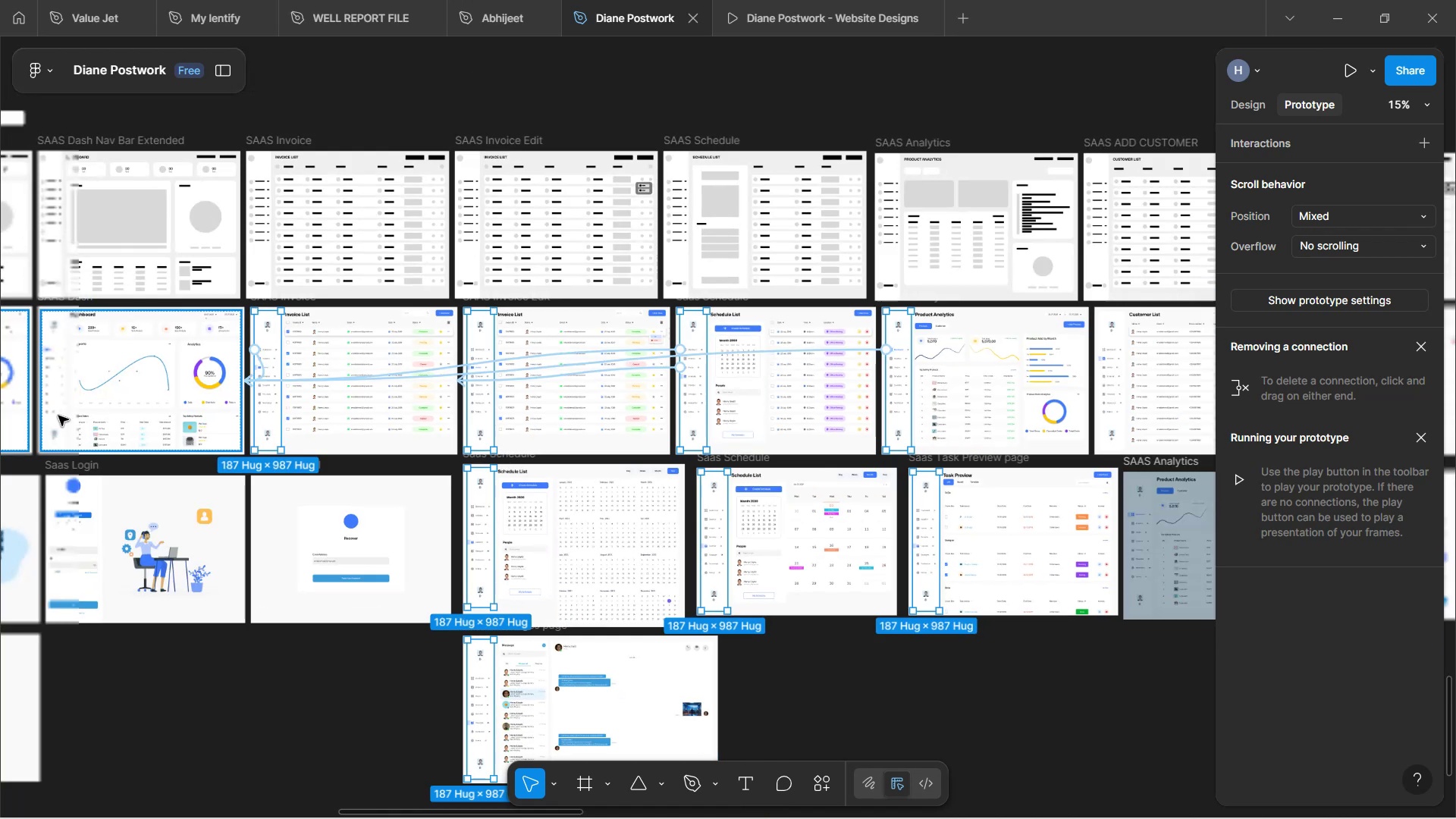 
hold_key(key=ControlLeft, duration=0.44)
scroll: coordinate [55, 423], scroll_direction: up, amount: 1.0
 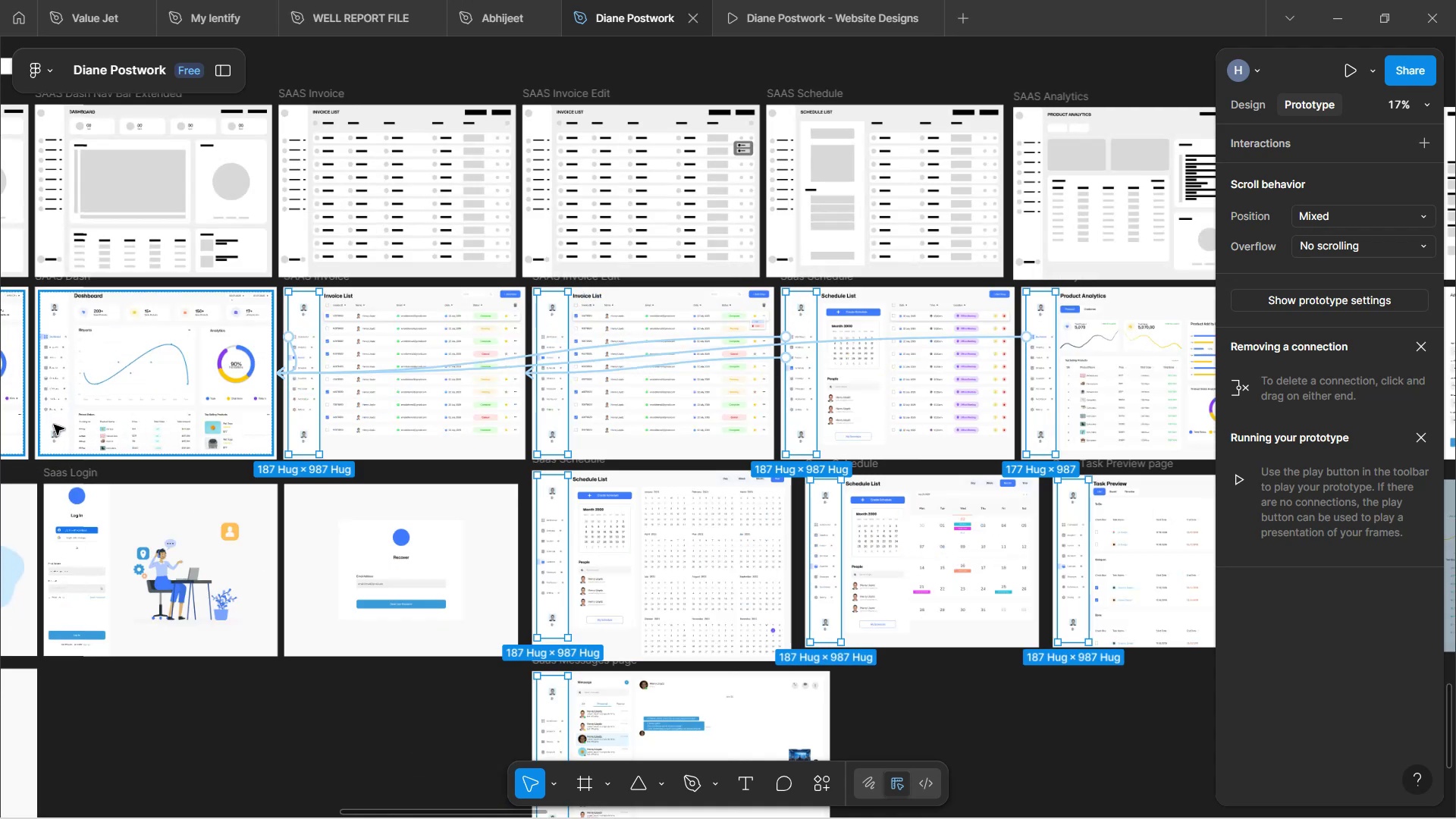 
hold_key(key=ShiftLeft, duration=0.53)
 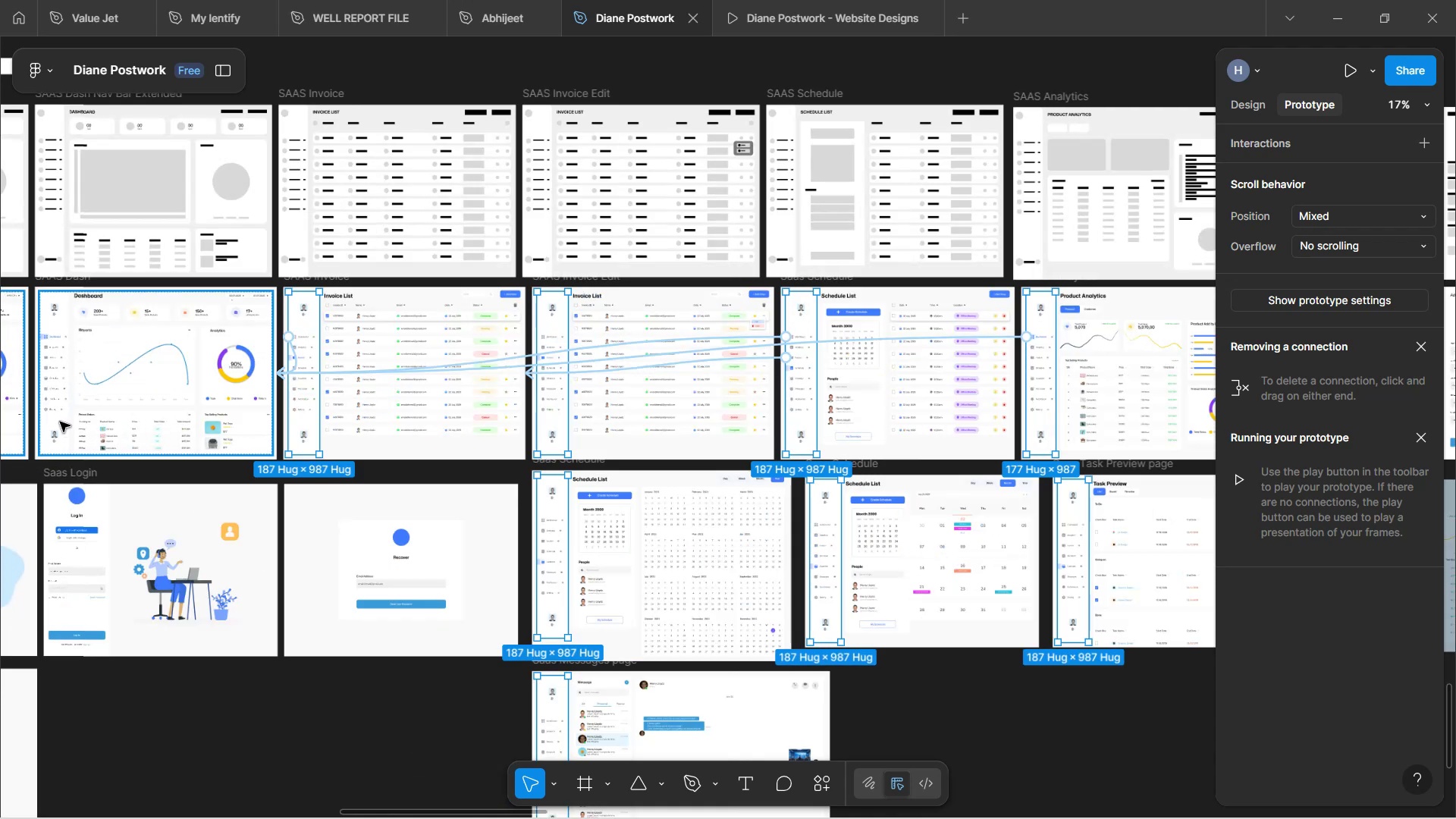 
hold_key(key=ControlLeft, duration=2.11)
hold_key(key=ShiftLeft, duration=1.0)
left_click([58, 425])
 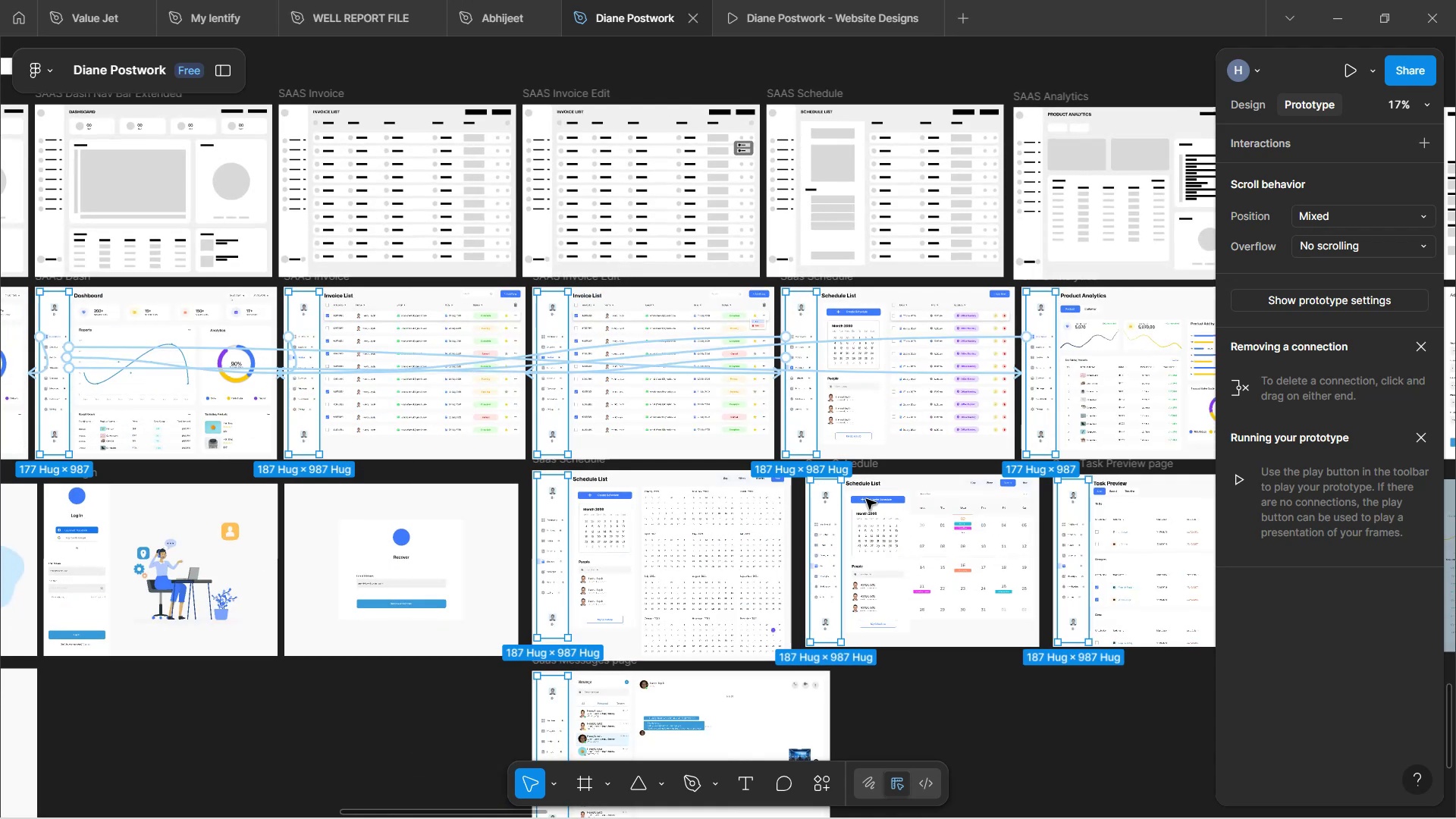 
hold_key(key=ShiftLeft, duration=1.56)
scroll: coordinate [866, 499], scroll_direction: down, amount: 10.0
 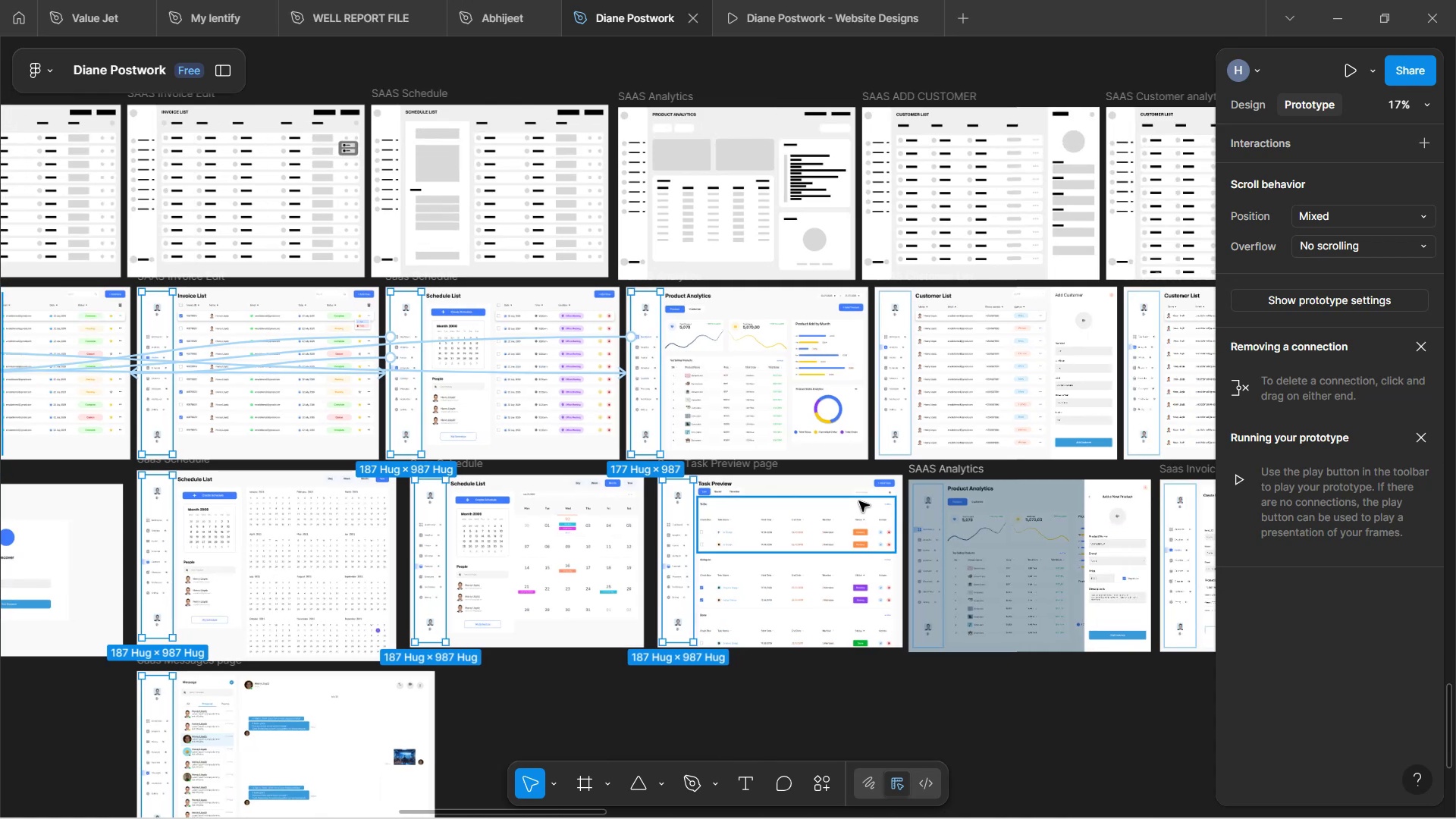 
hold_key(key=ShiftLeft, duration=1.58)
scroll: coordinate [857, 501], scroll_direction: down, amount: 2.0
 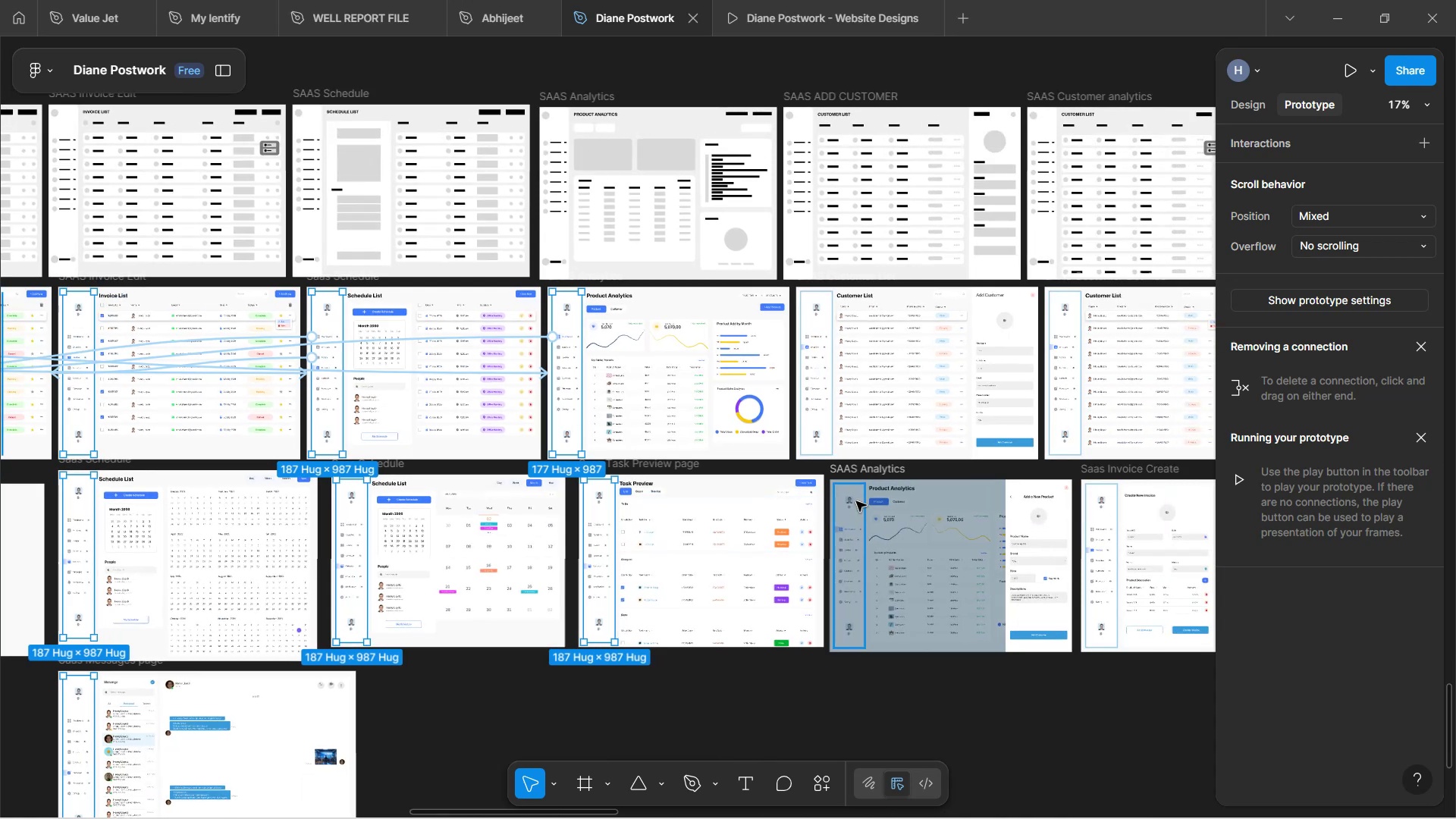 
hold_key(key=ShiftLeft, duration=0.64)
 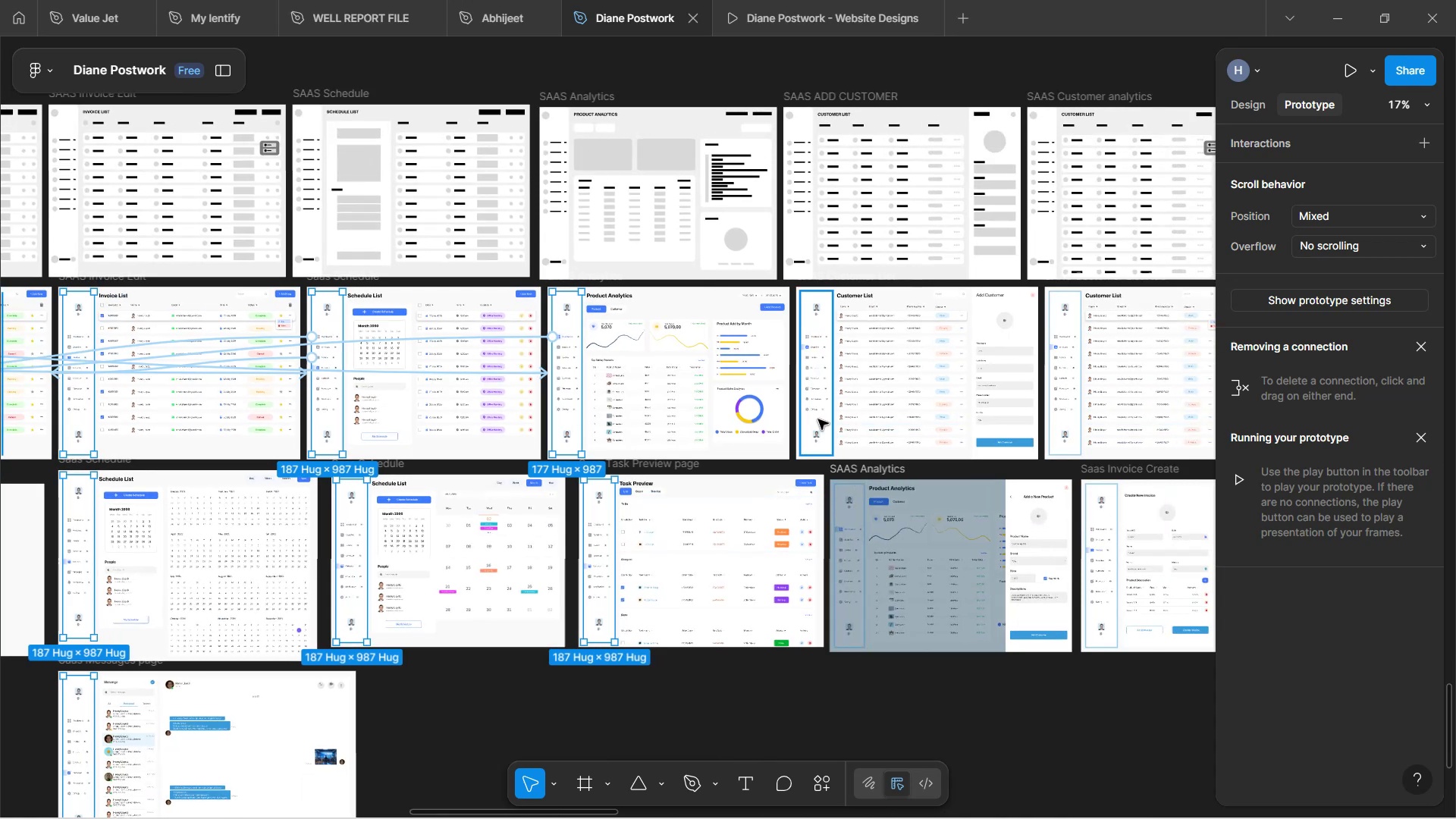 
hold_key(key=ShiftLeft, duration=1.53)
left_click([817, 419])
 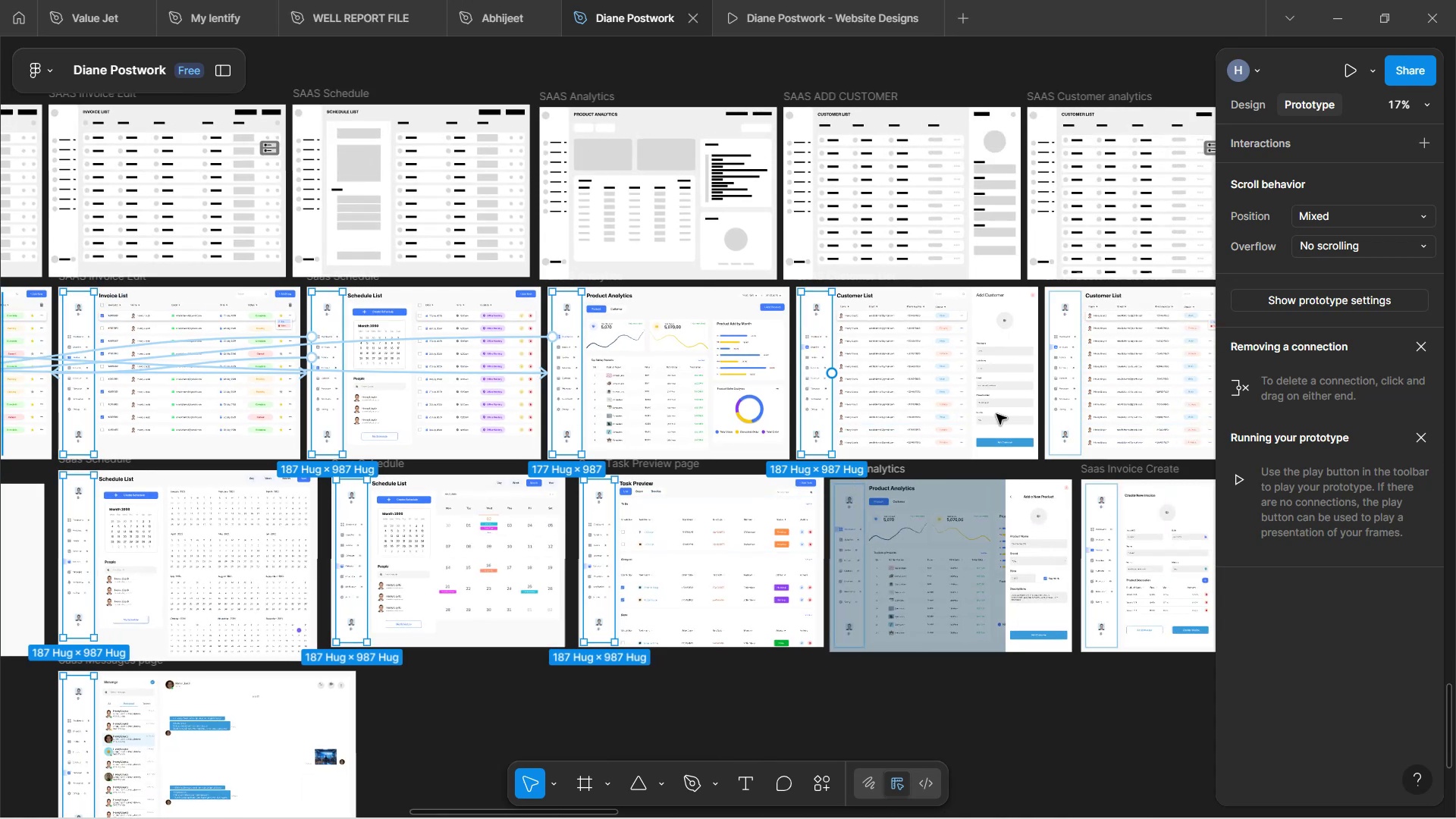 
hold_key(key=ShiftLeft, duration=1.52)
left_click([1062, 419])
 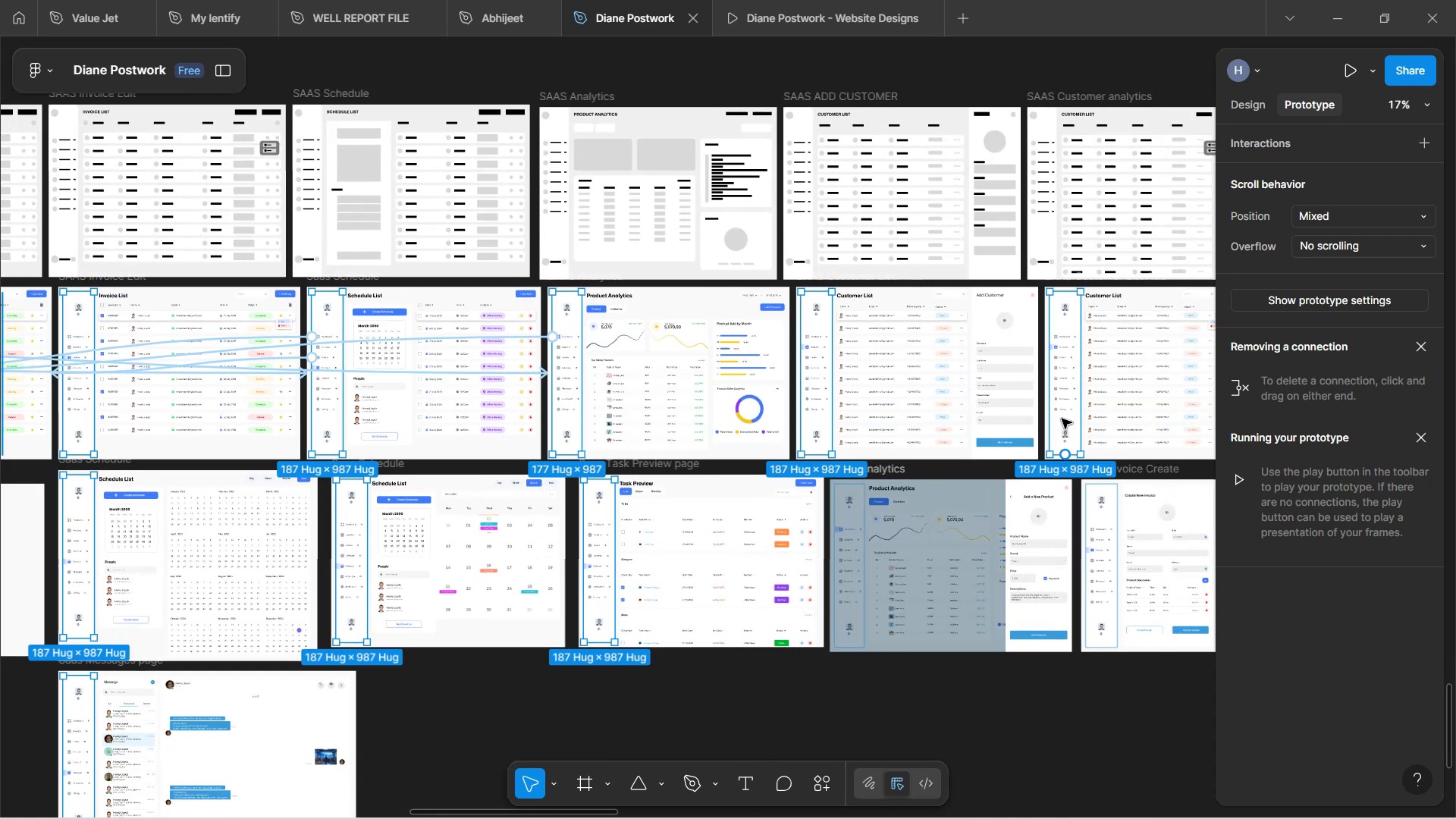 
hold_key(key=ShiftLeft, duration=1.23)
left_click([1097, 614])
 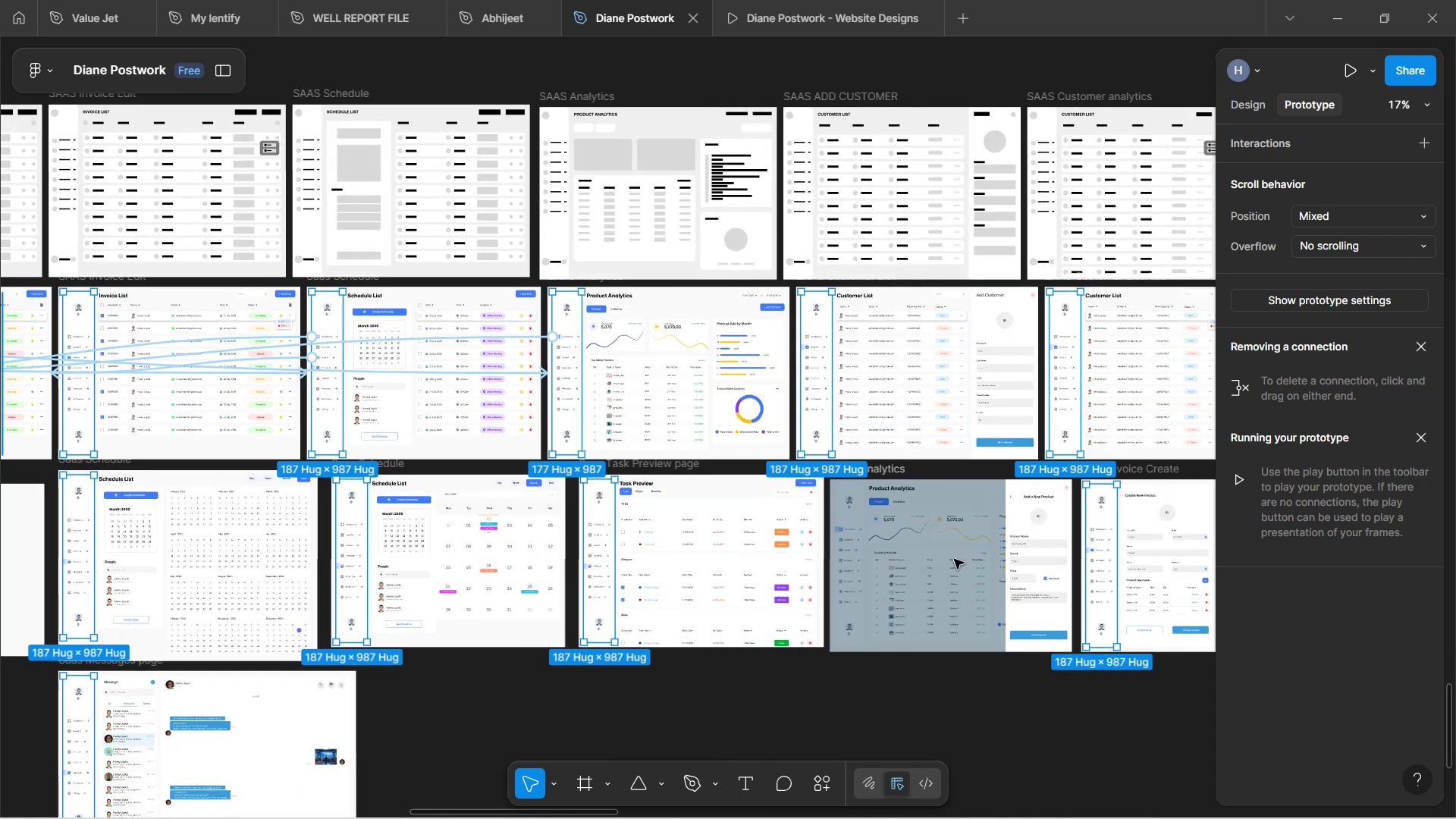 
hold_key(key=ShiftLeft, duration=1.52)
scroll: coordinate [938, 555], scroll_direction: down, amount: 5.0
 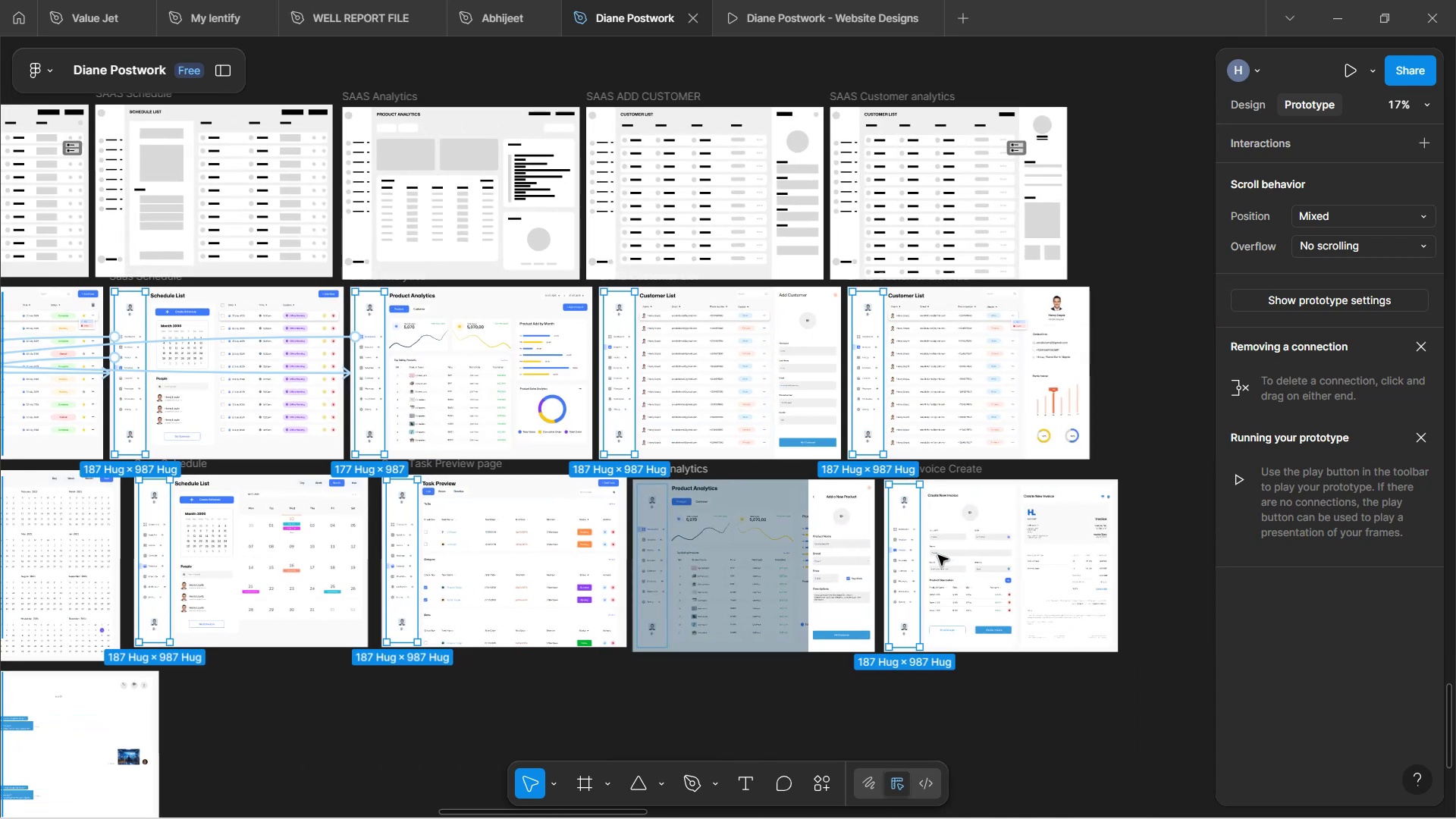 
hold_key(key=ShiftLeft, duration=0.38)
 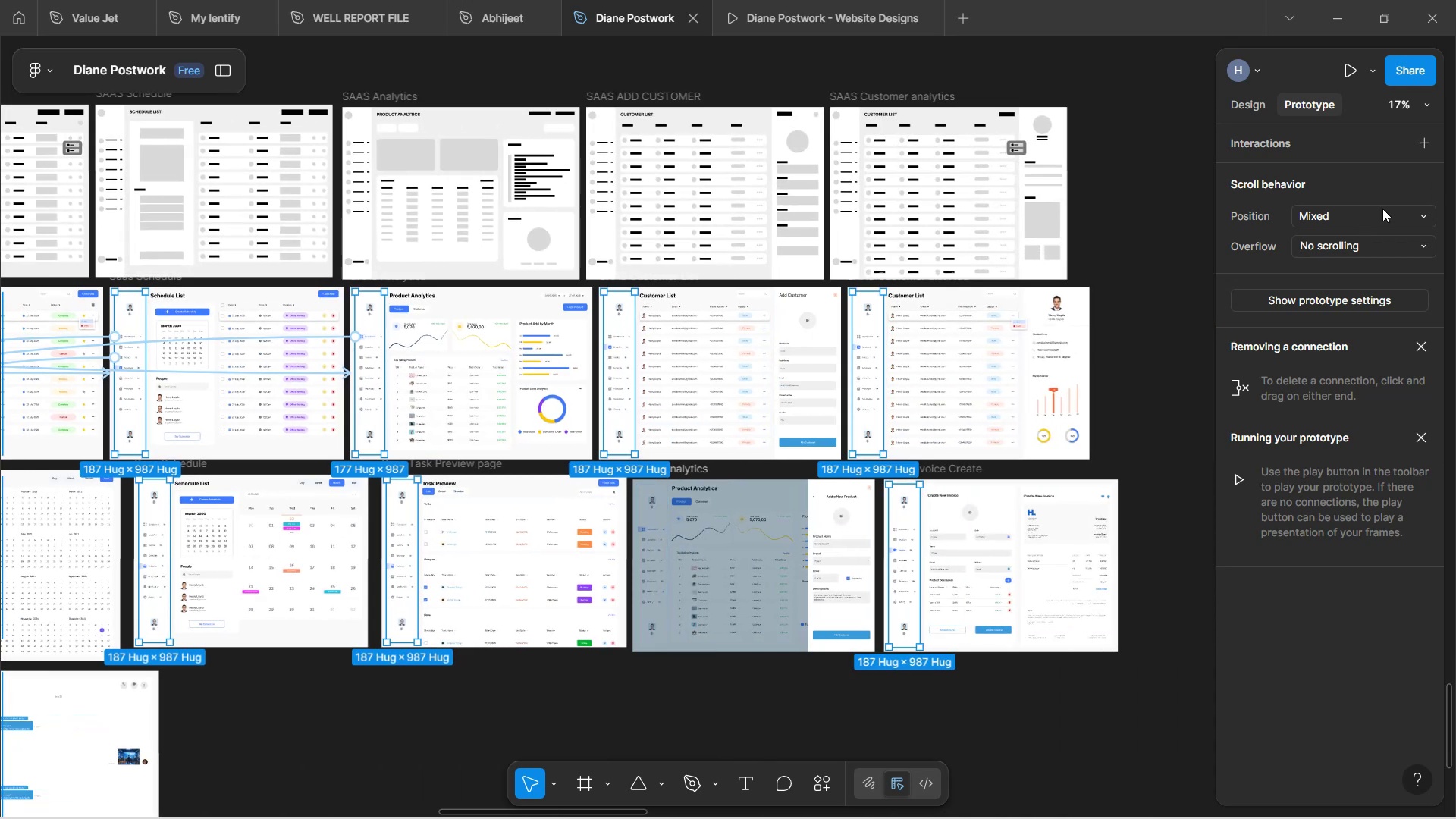 
left_click([1383, 209])
 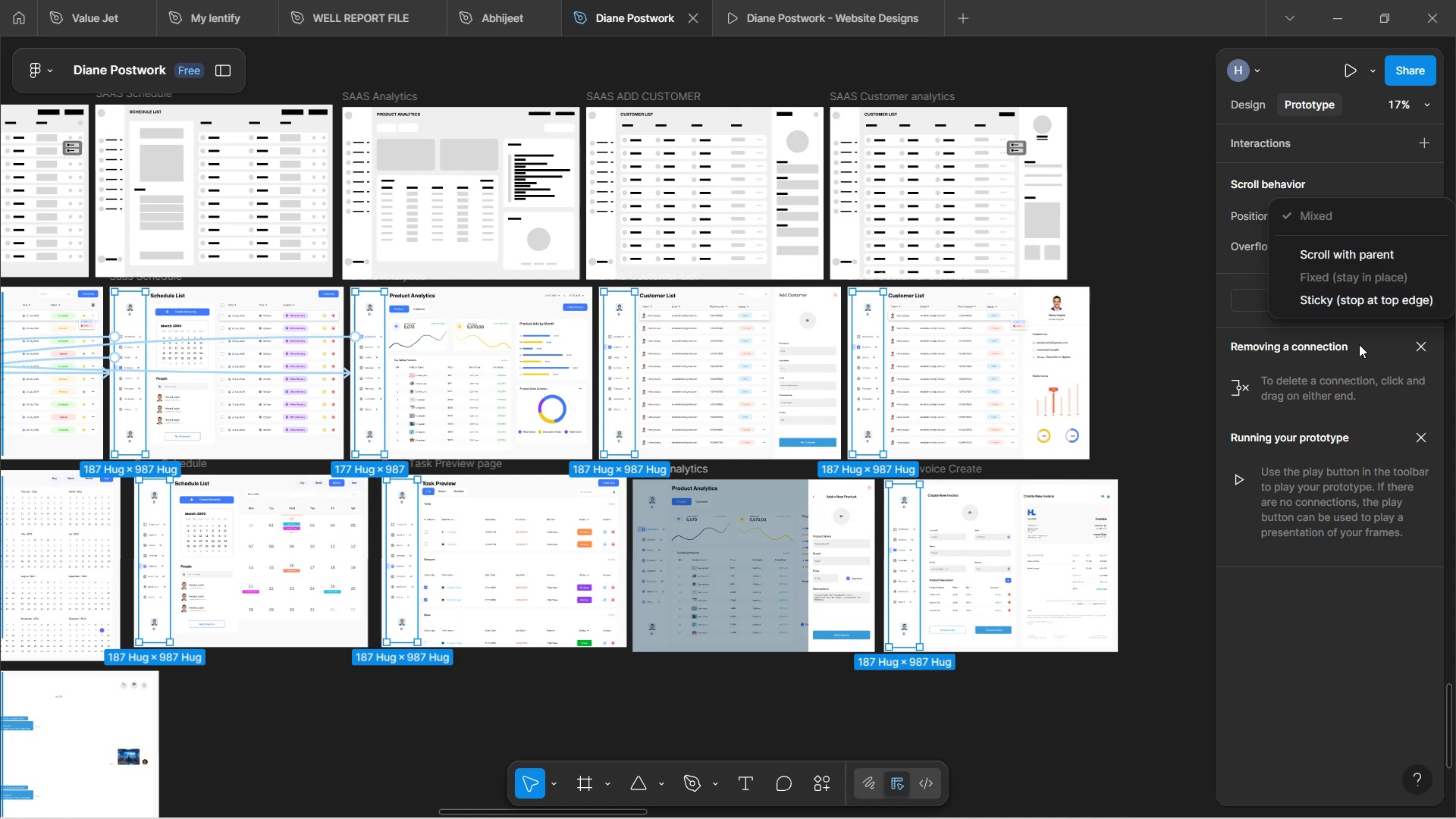 
wait(5.7)
 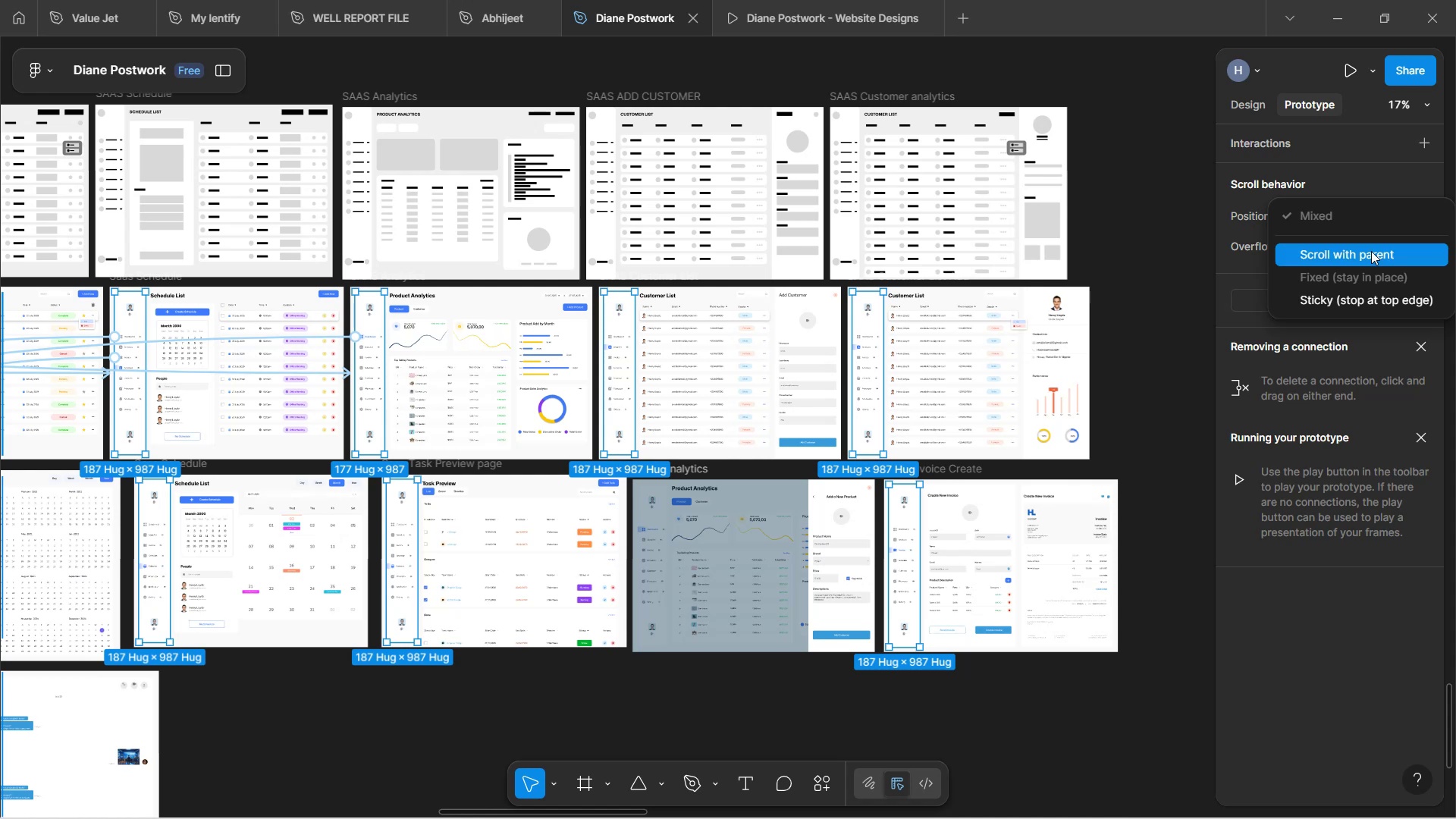 
left_click([1355, 281])
 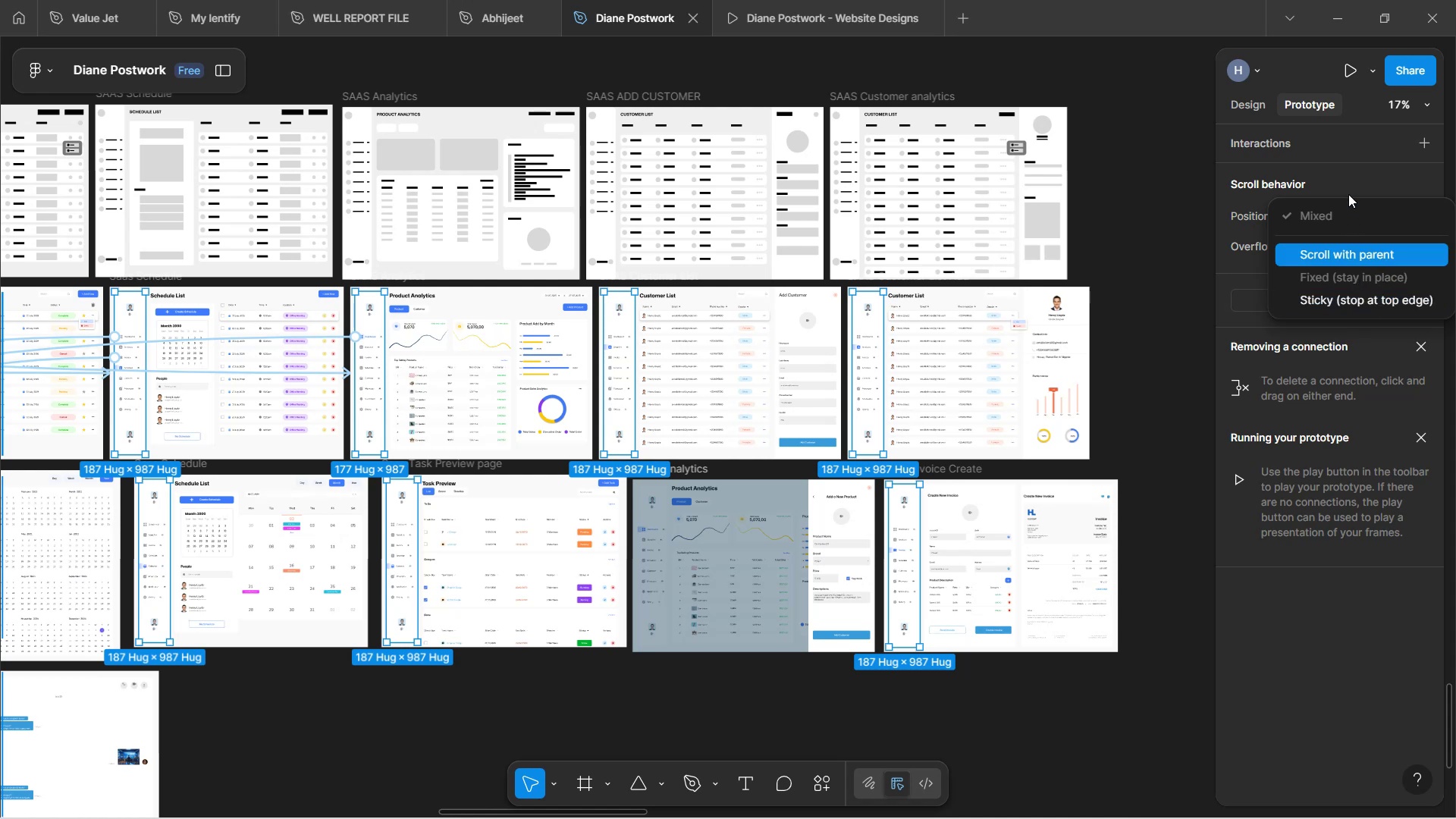 
left_click([1348, 194])
 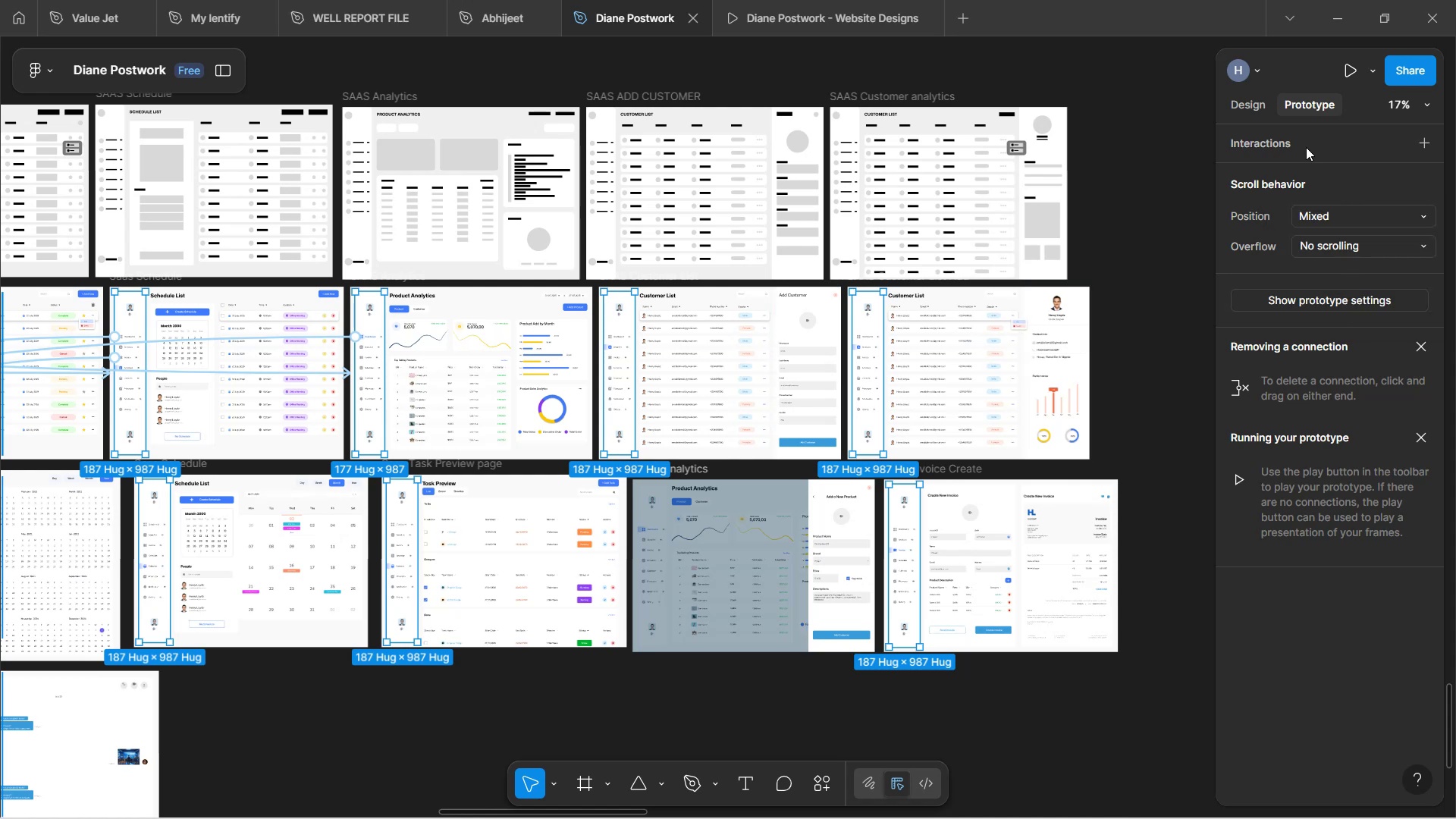 
left_click([1244, 107])
 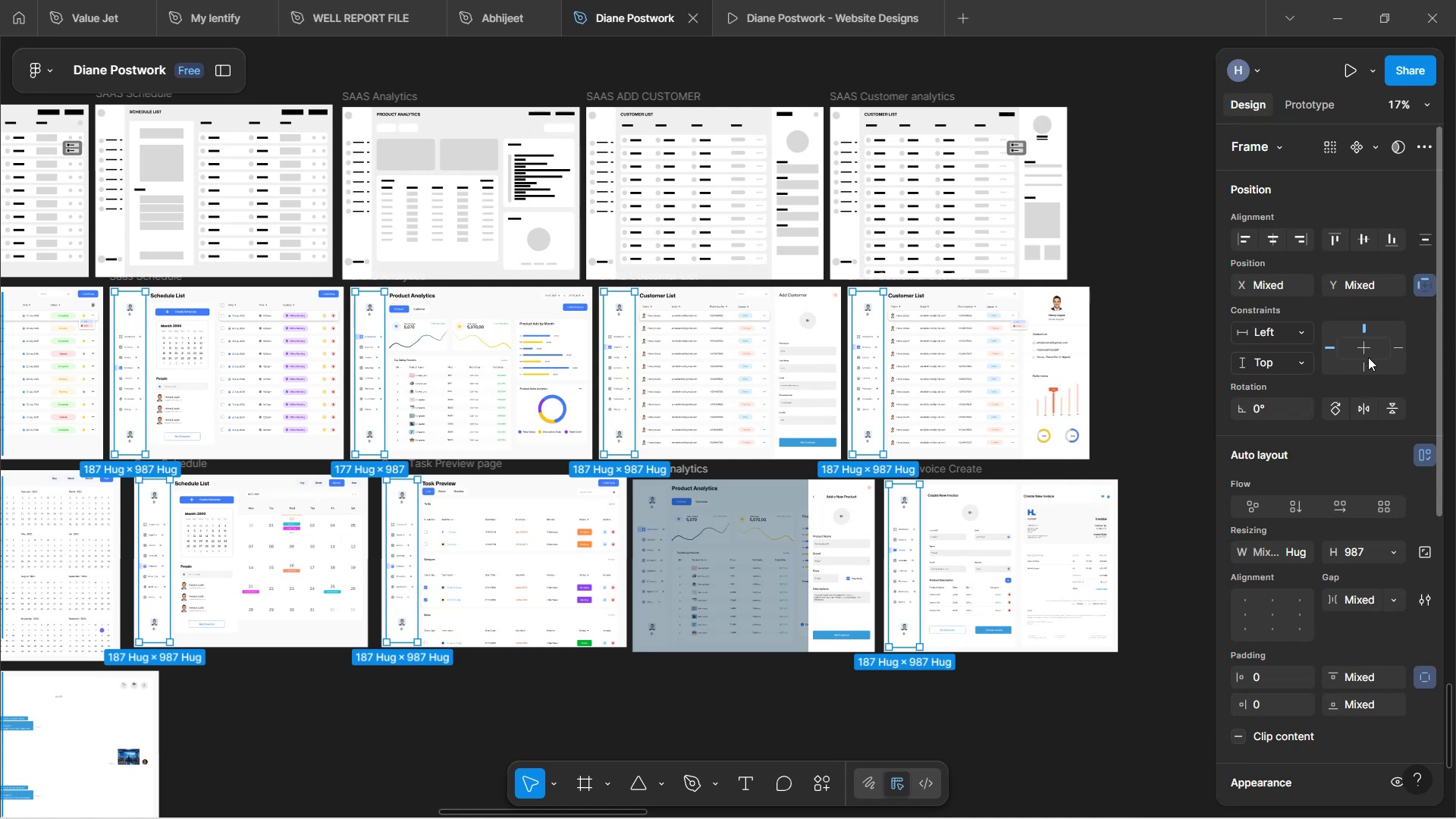 
wait(5.35)
 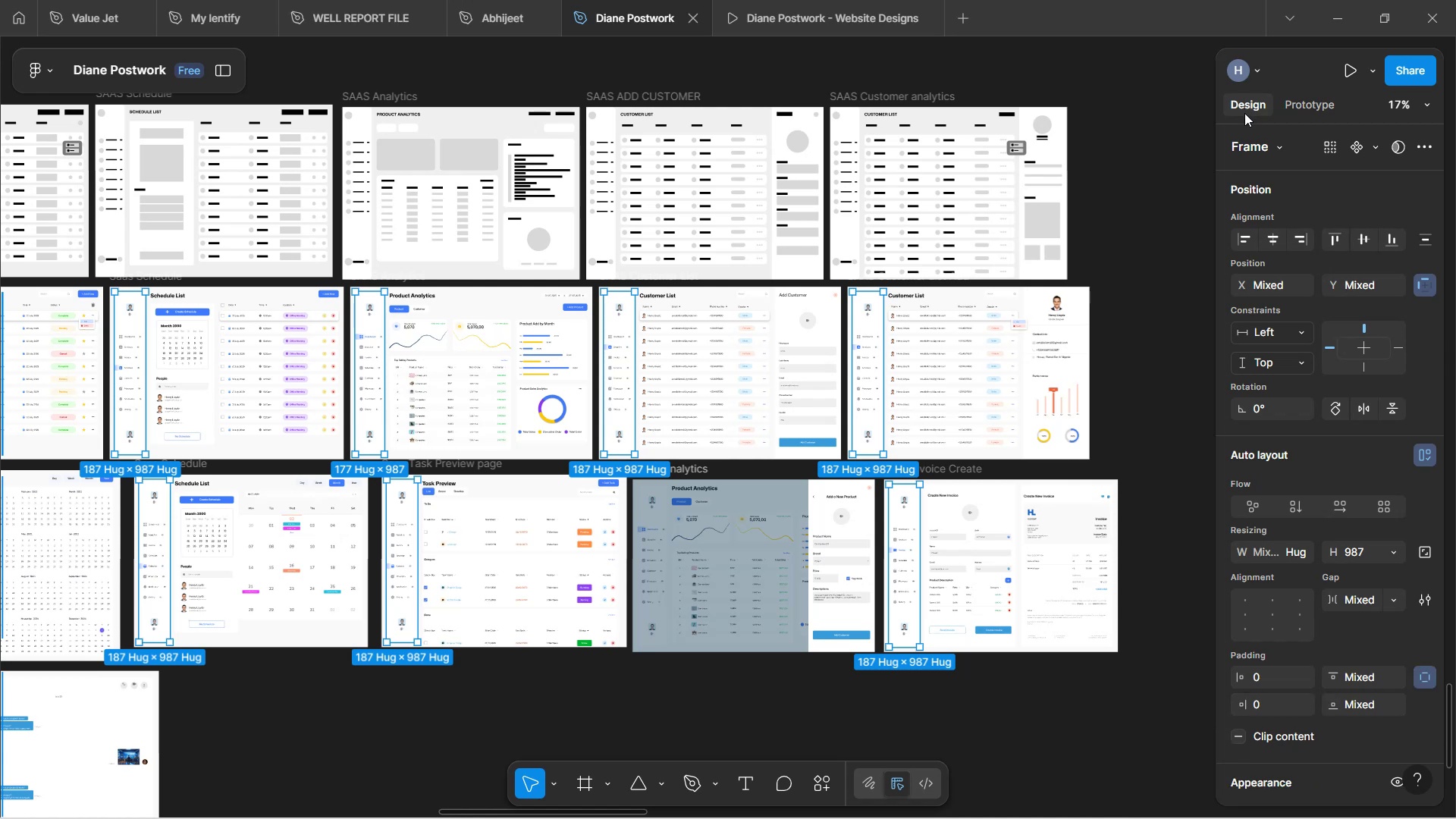 
left_click([758, 12])
 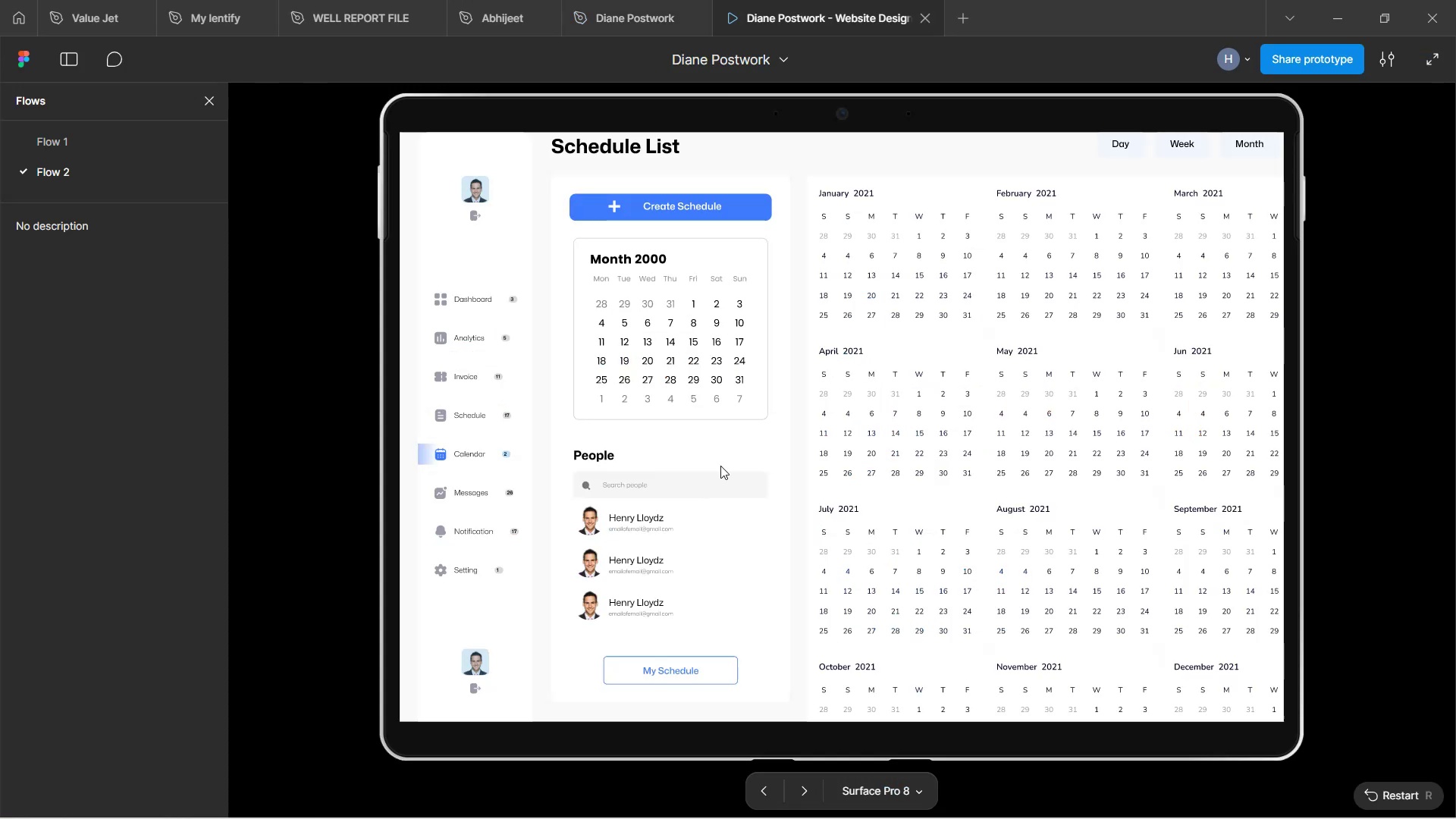 
left_click_drag(start_coordinate=[837, 473], to_coordinate=[855, 447])
 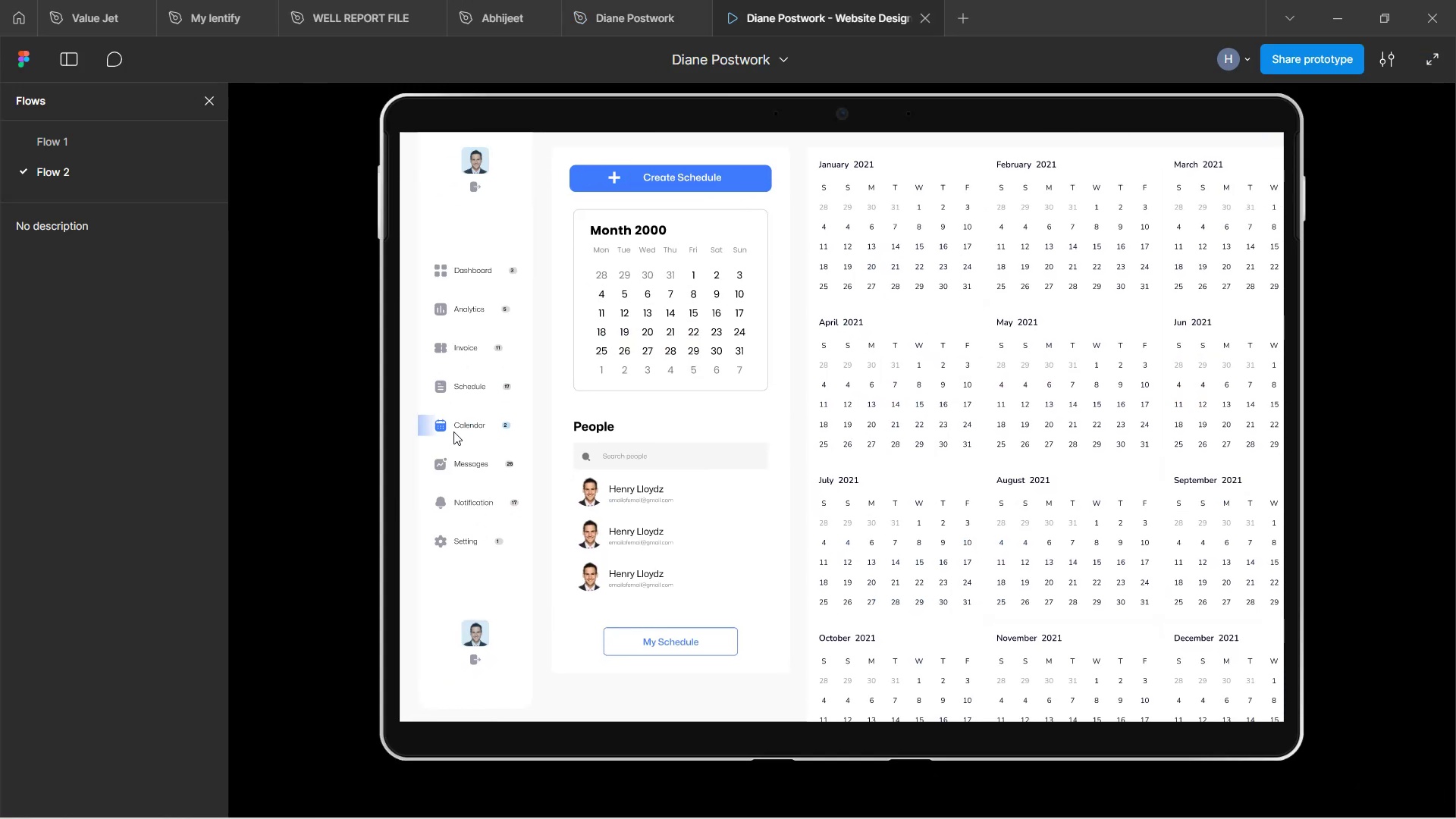 
left_click([651, 641])
 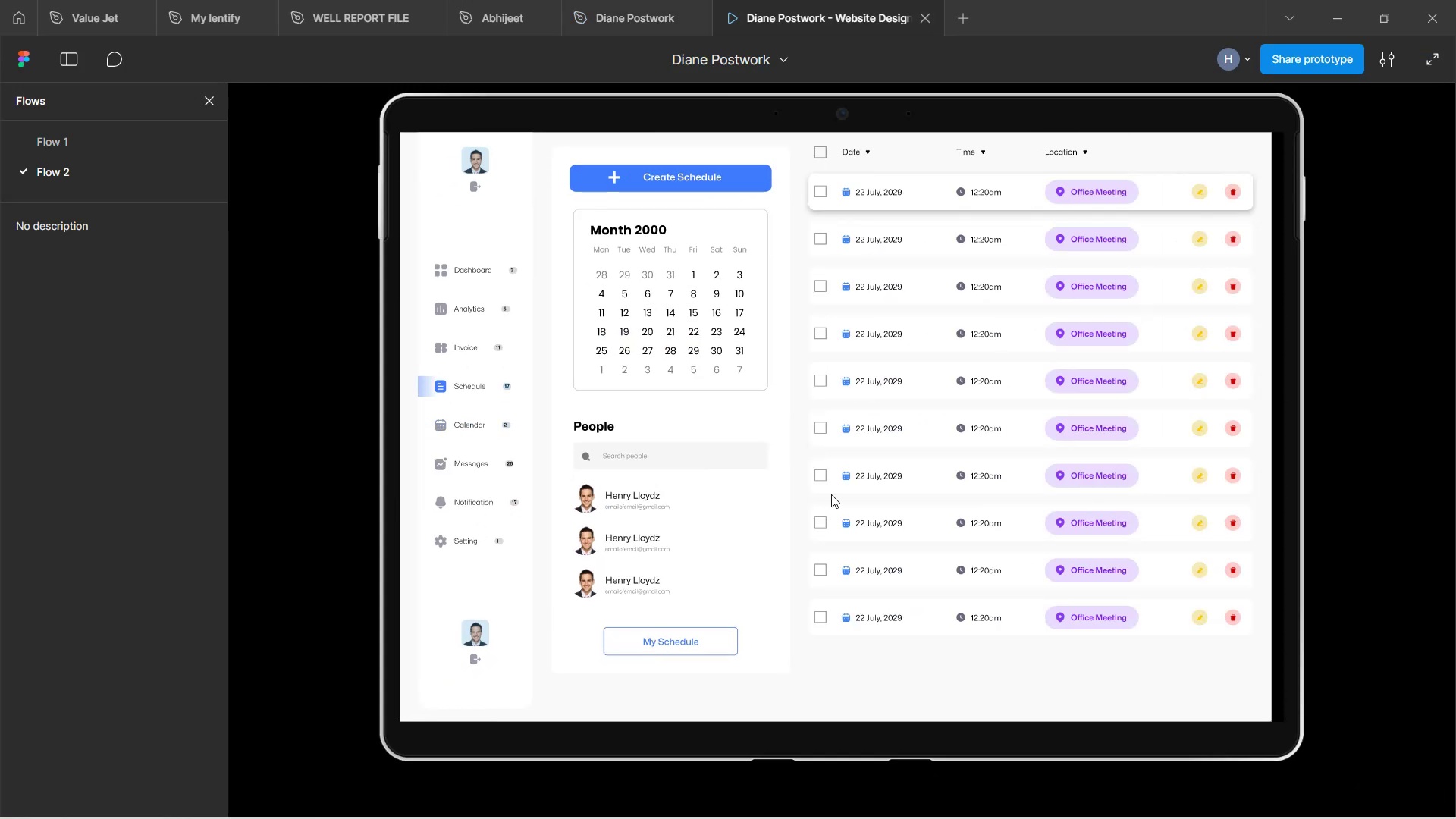 
left_click_drag(start_coordinate=[881, 483], to_coordinate=[801, 499])
 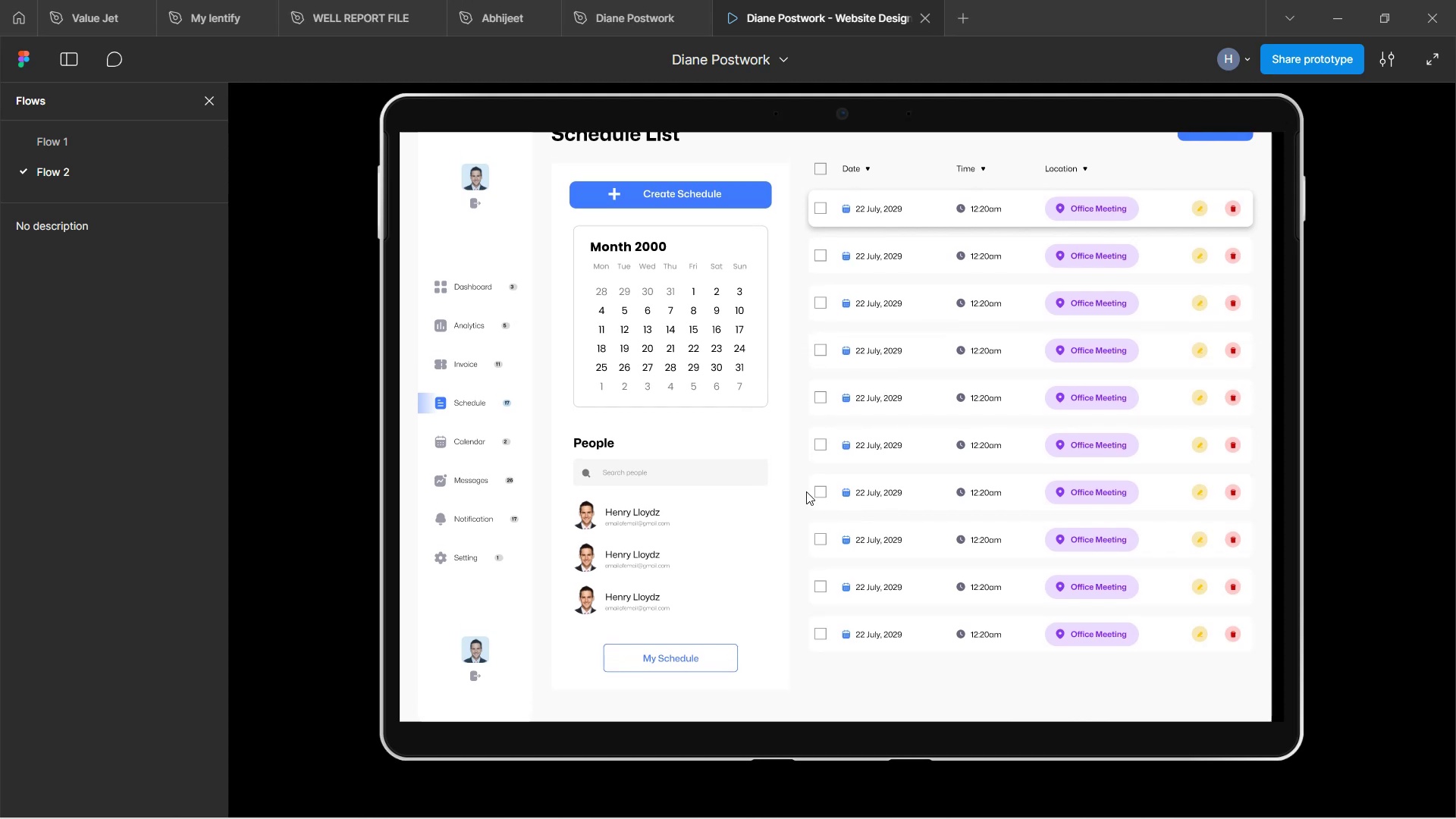 
scroll: coordinate [802, 511], scroll_direction: none, amount: 0.0
 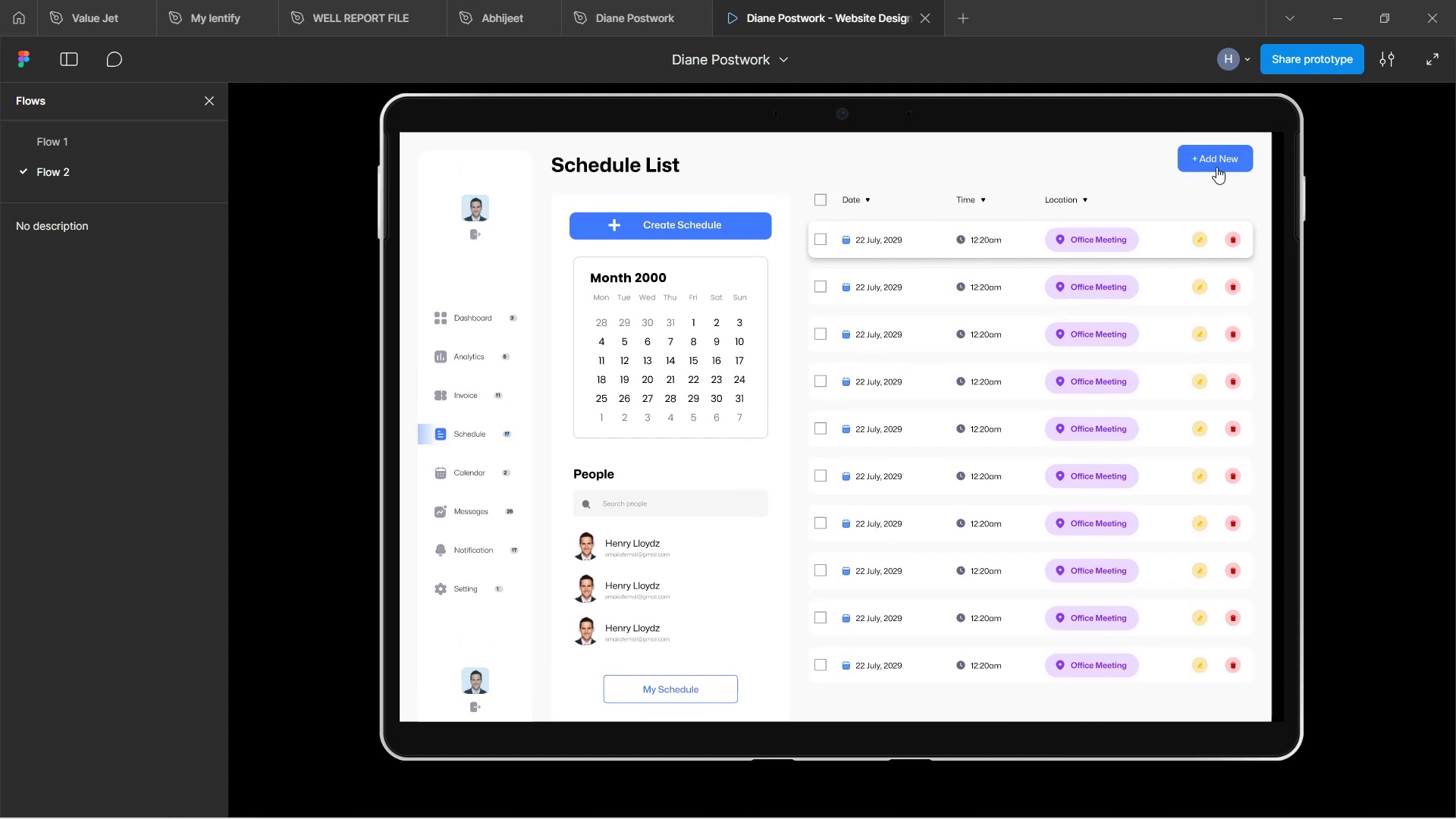 
left_click([1216, 167])
 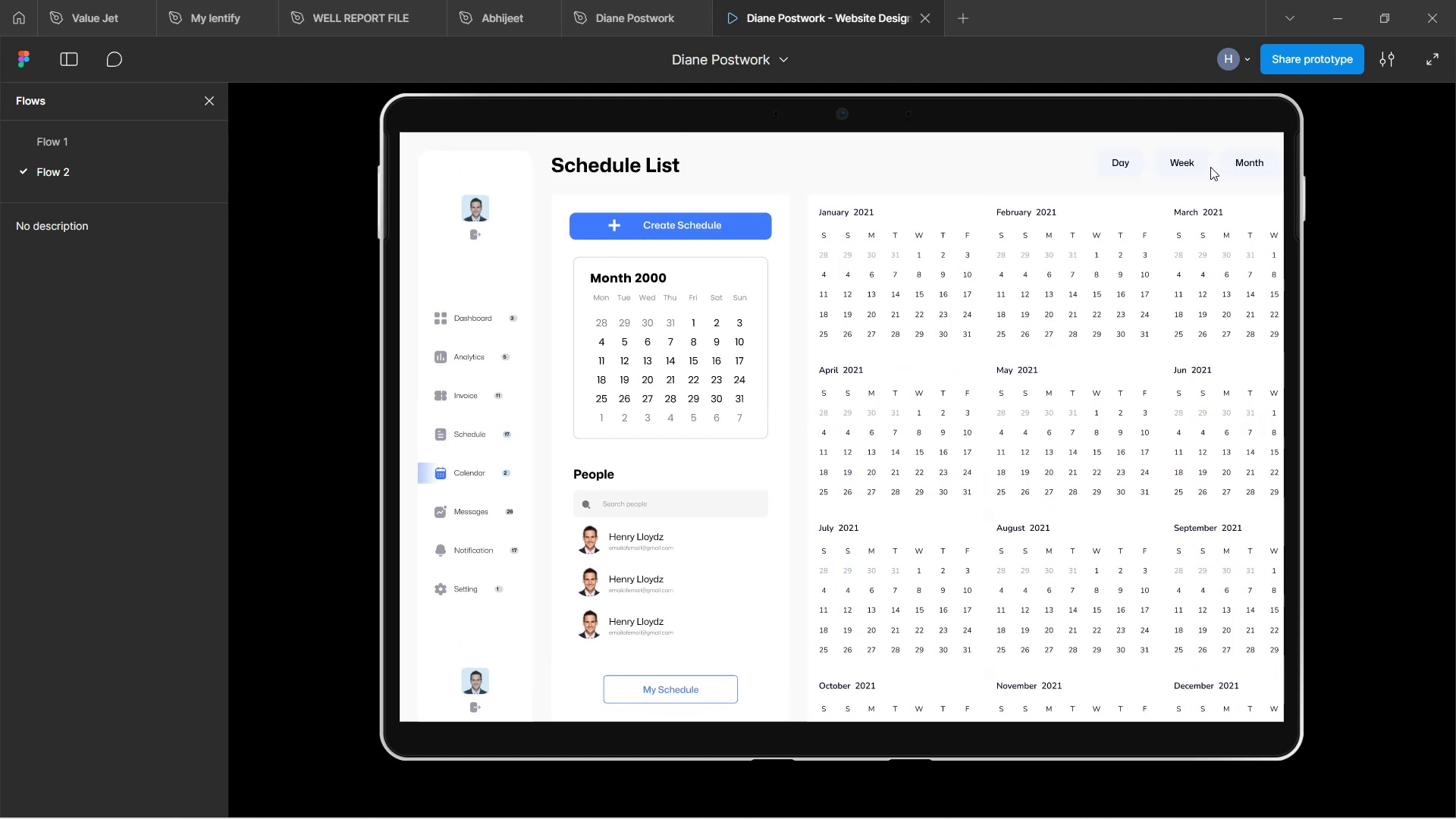 
left_click_drag(start_coordinate=[1090, 287], to_coordinate=[916, 301])
 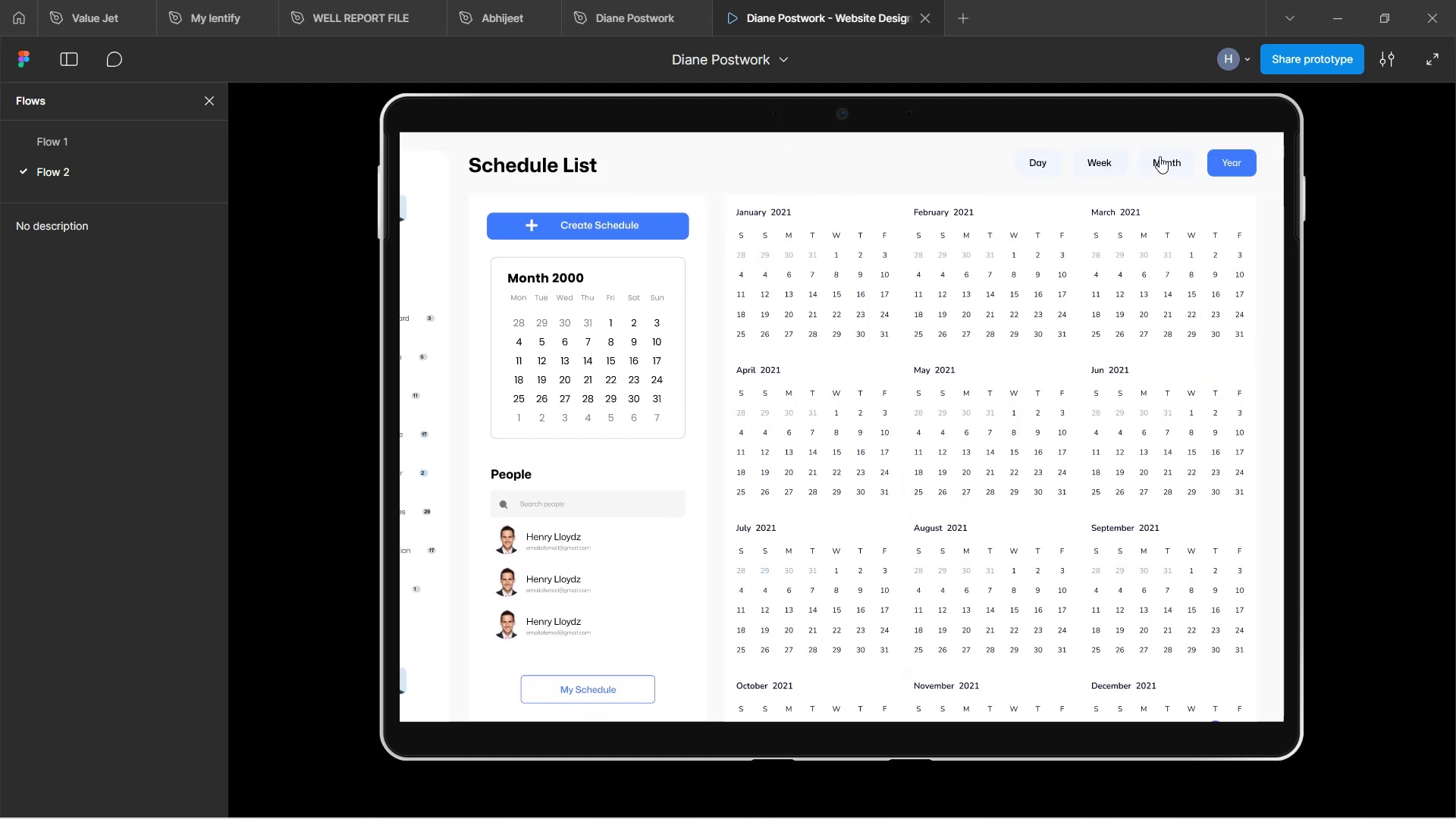 
left_click([1162, 156])
 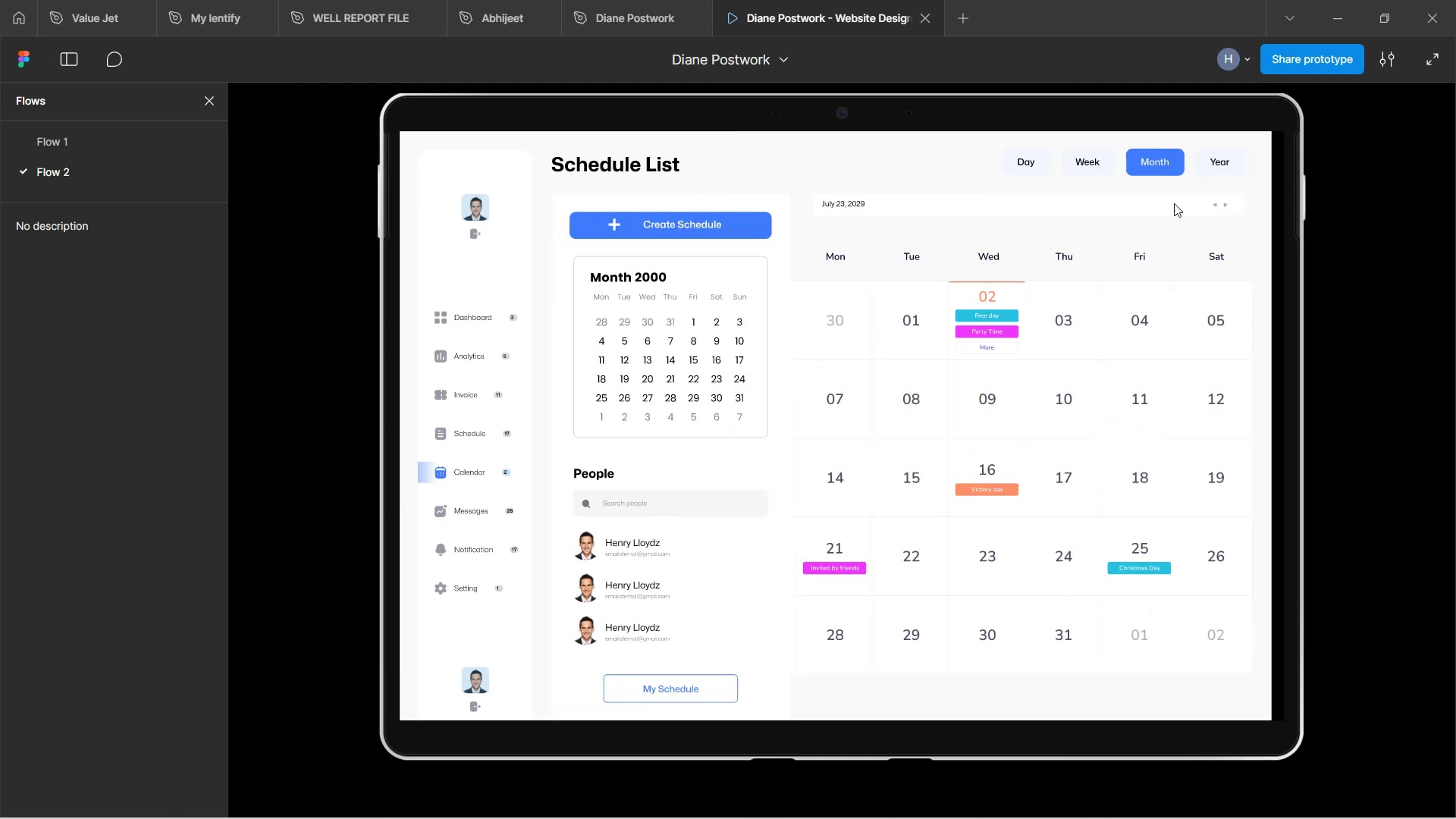 
left_click_drag(start_coordinate=[1118, 382], to_coordinate=[918, 405])
 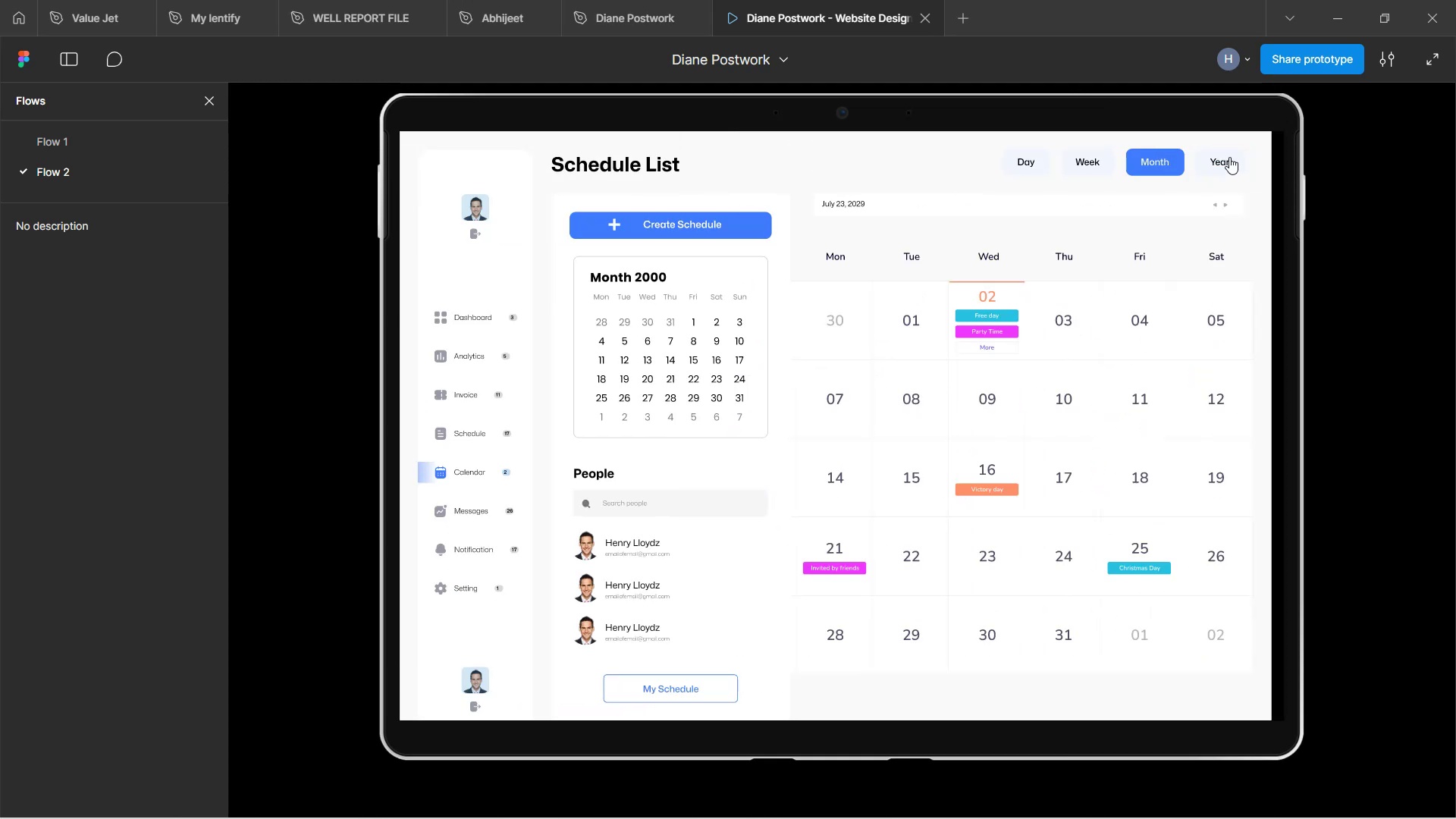 
left_click([1229, 157])
 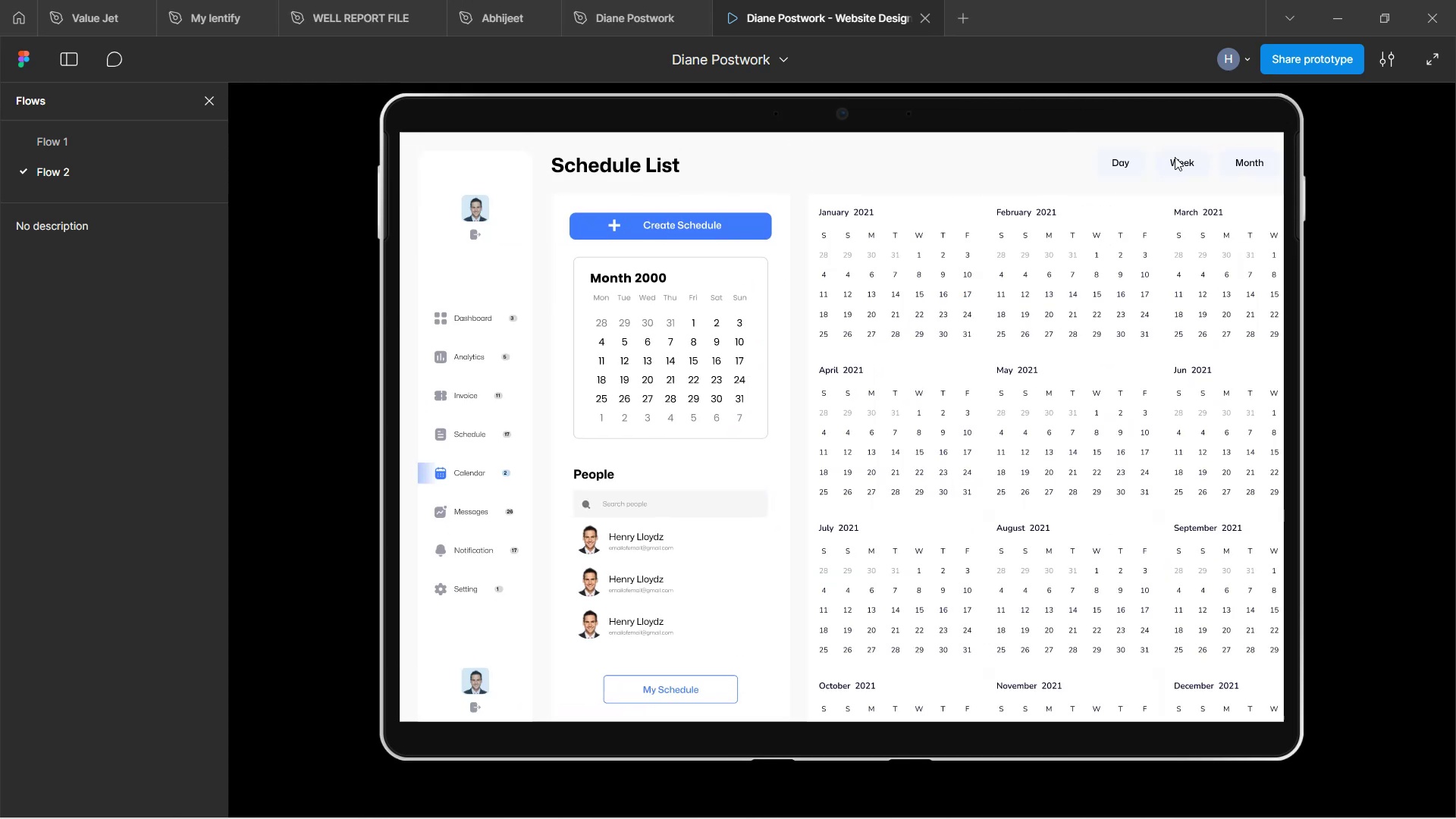 
left_click([1174, 157])
 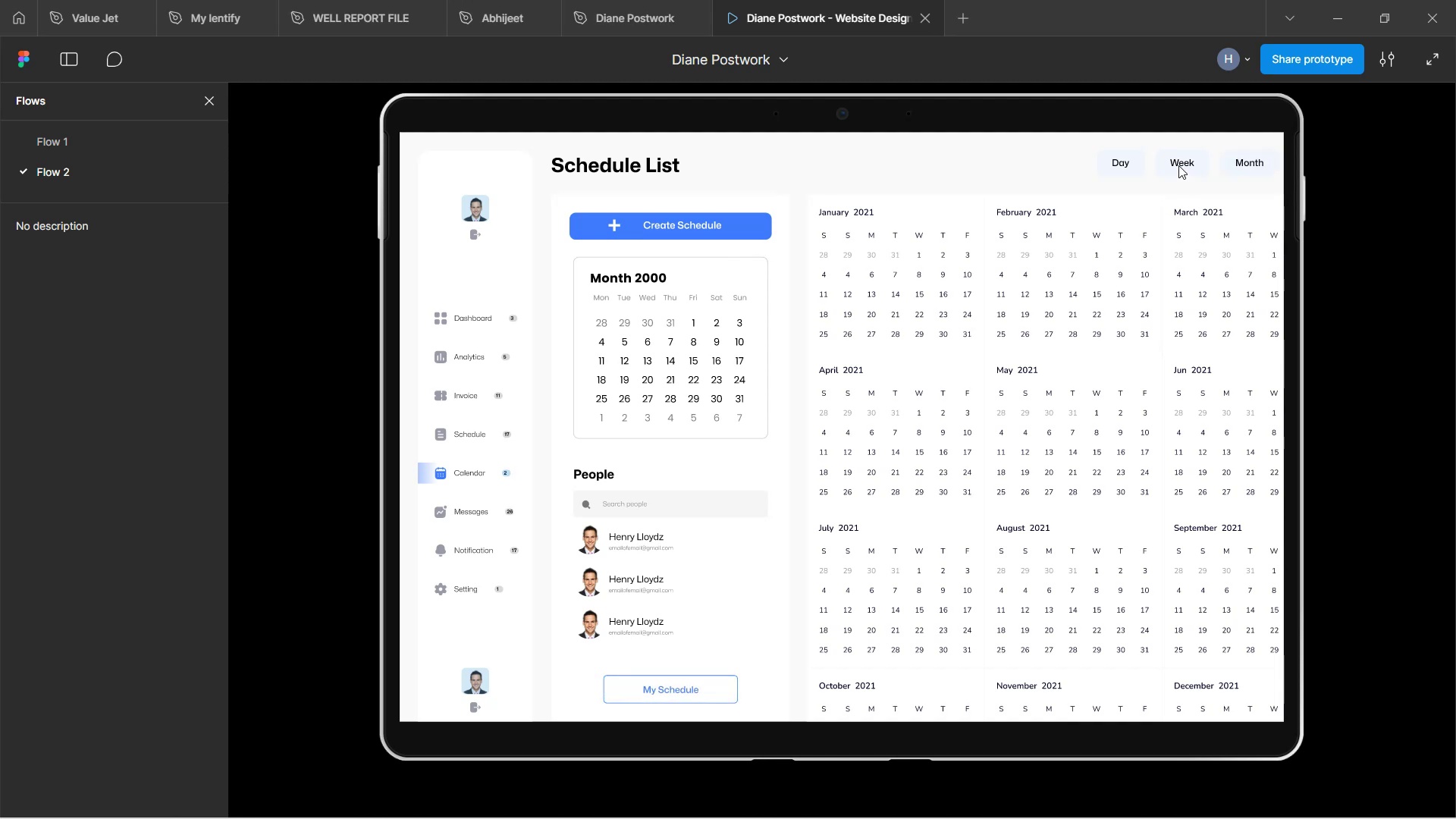 
left_click([1178, 165])
 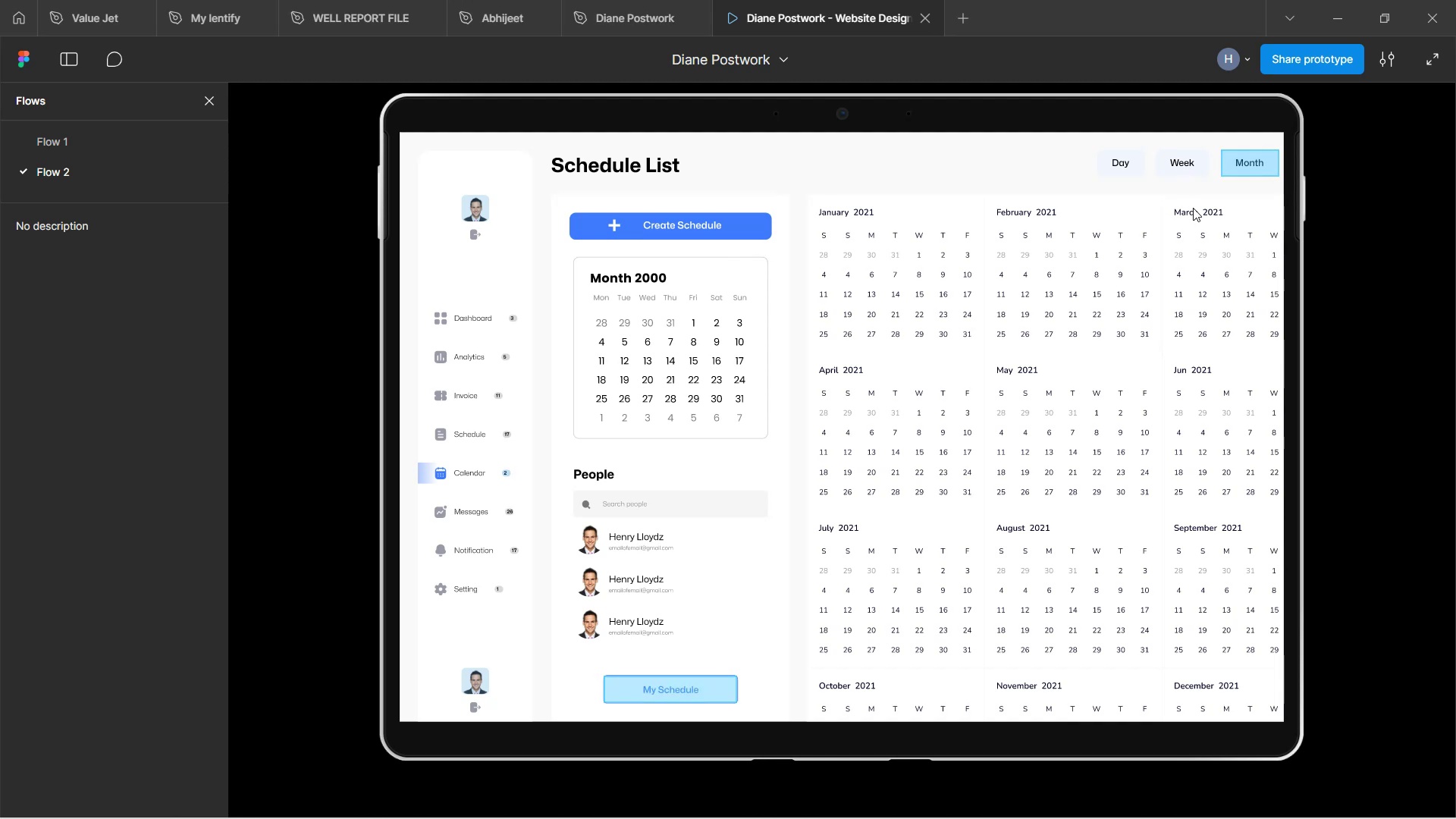 
left_click_drag(start_coordinate=[1196, 258], to_coordinate=[1016, 288])
 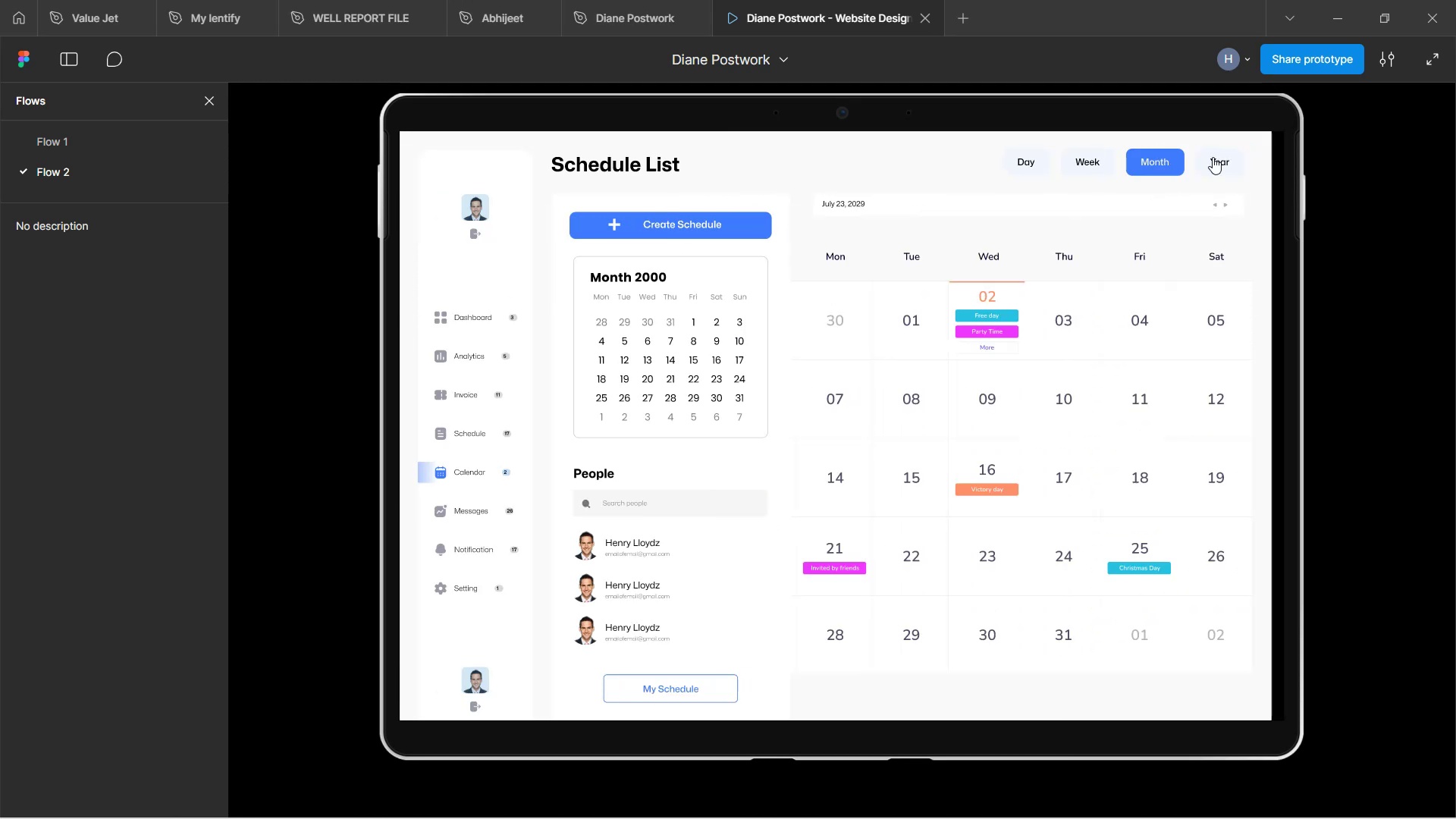 
left_click([1213, 157])
 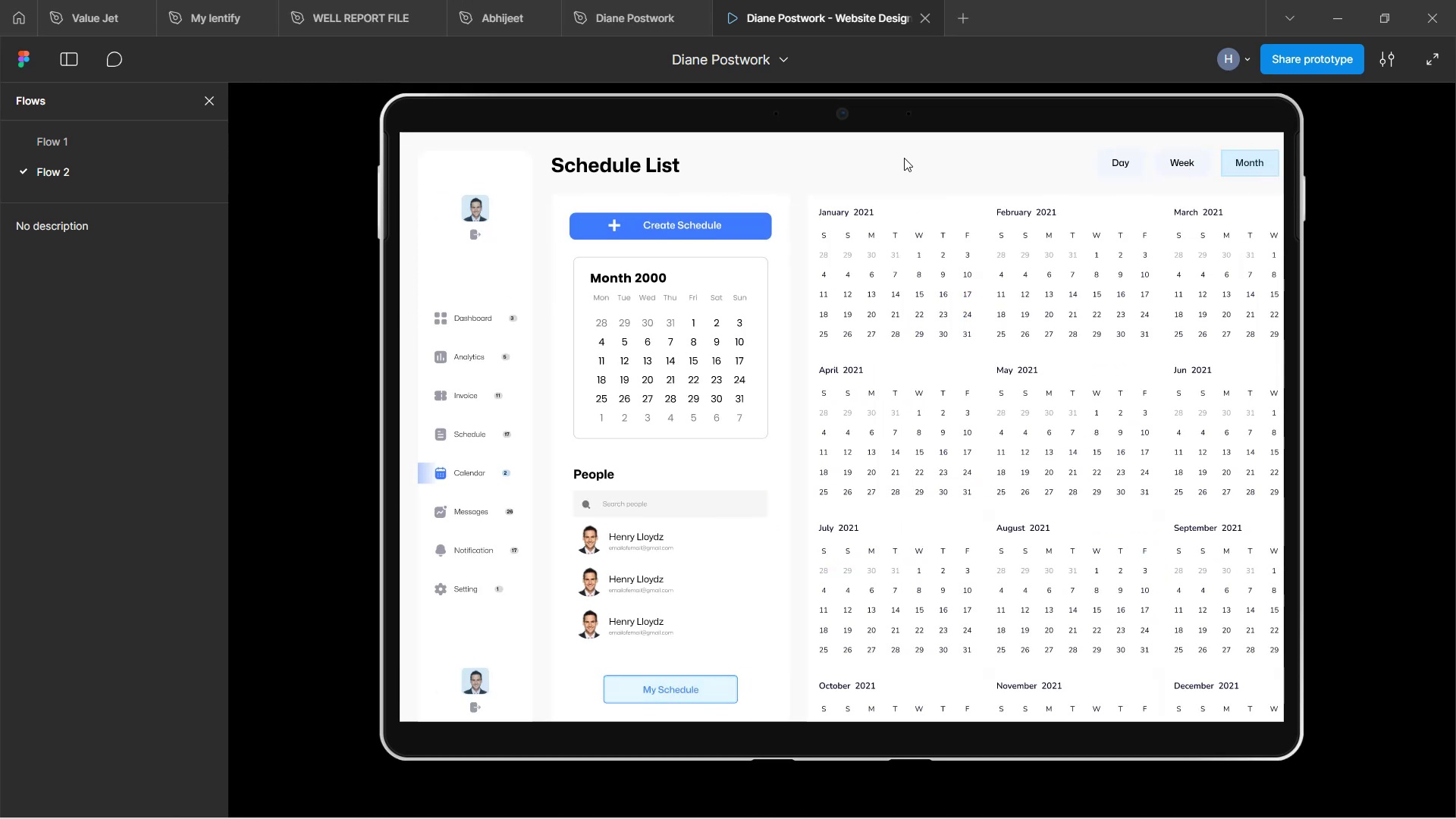 
left_click([602, 2])
 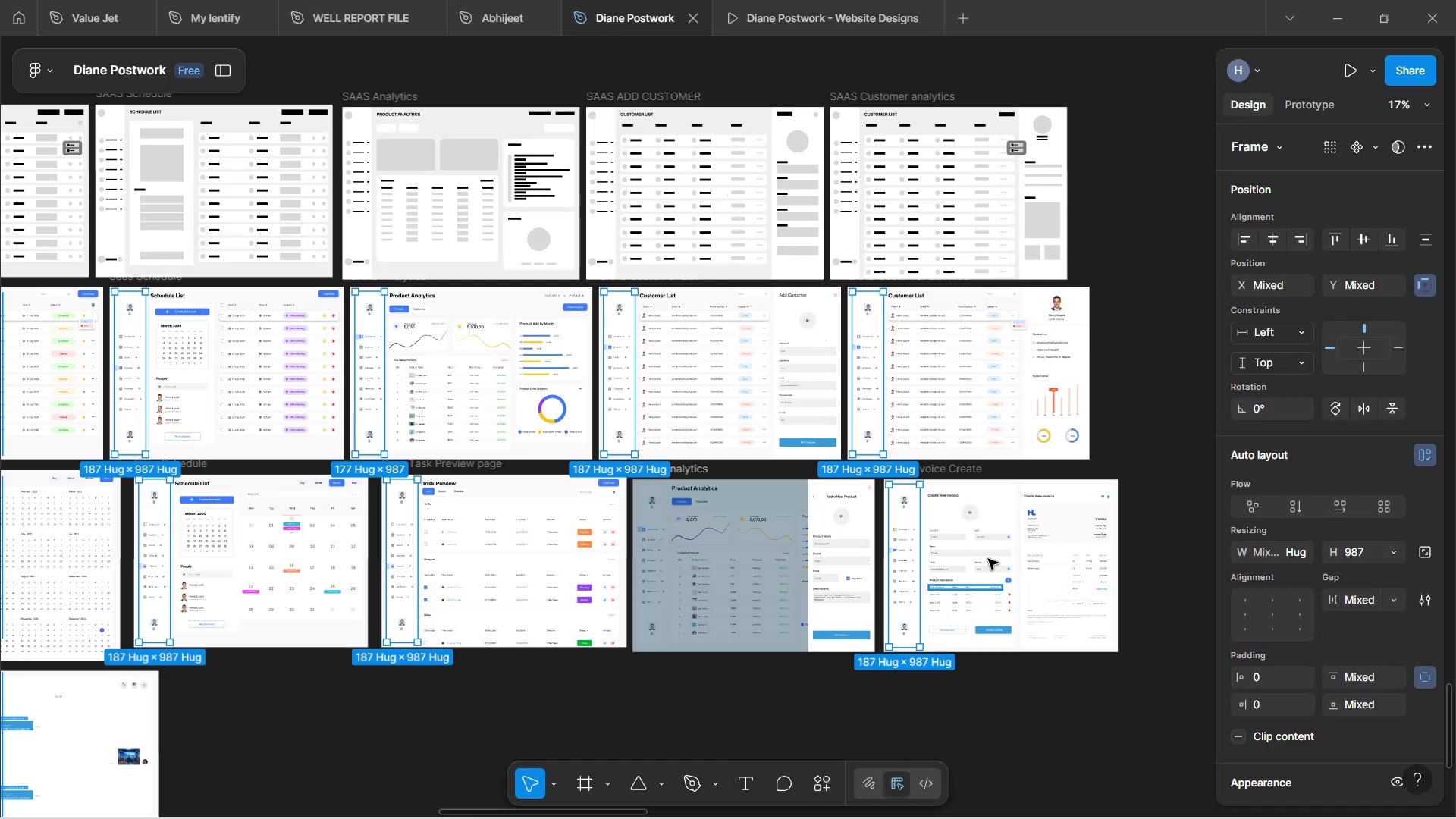 
left_click([1107, 430])
 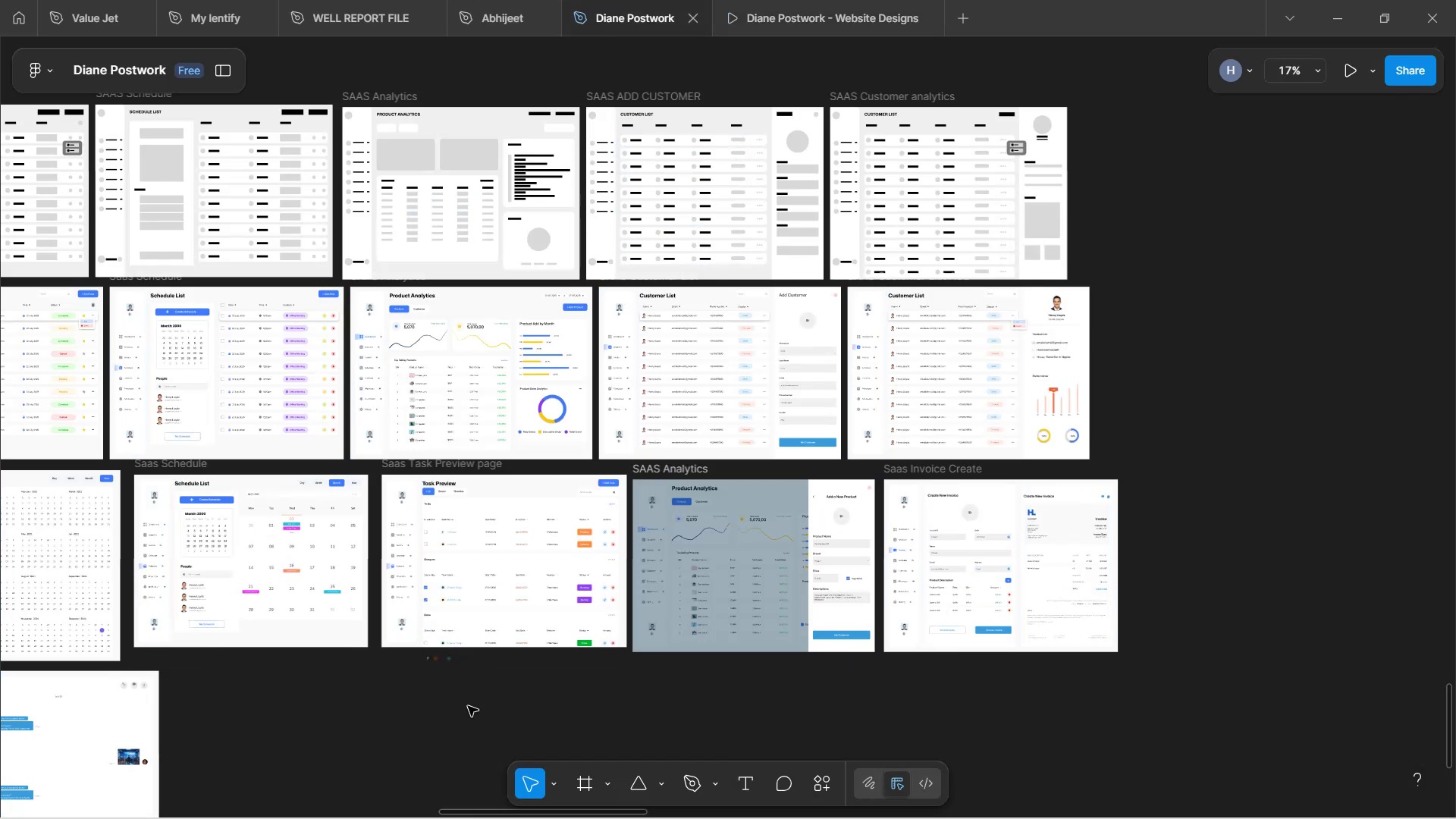 
hold_key(key=Space, duration=1.53)
 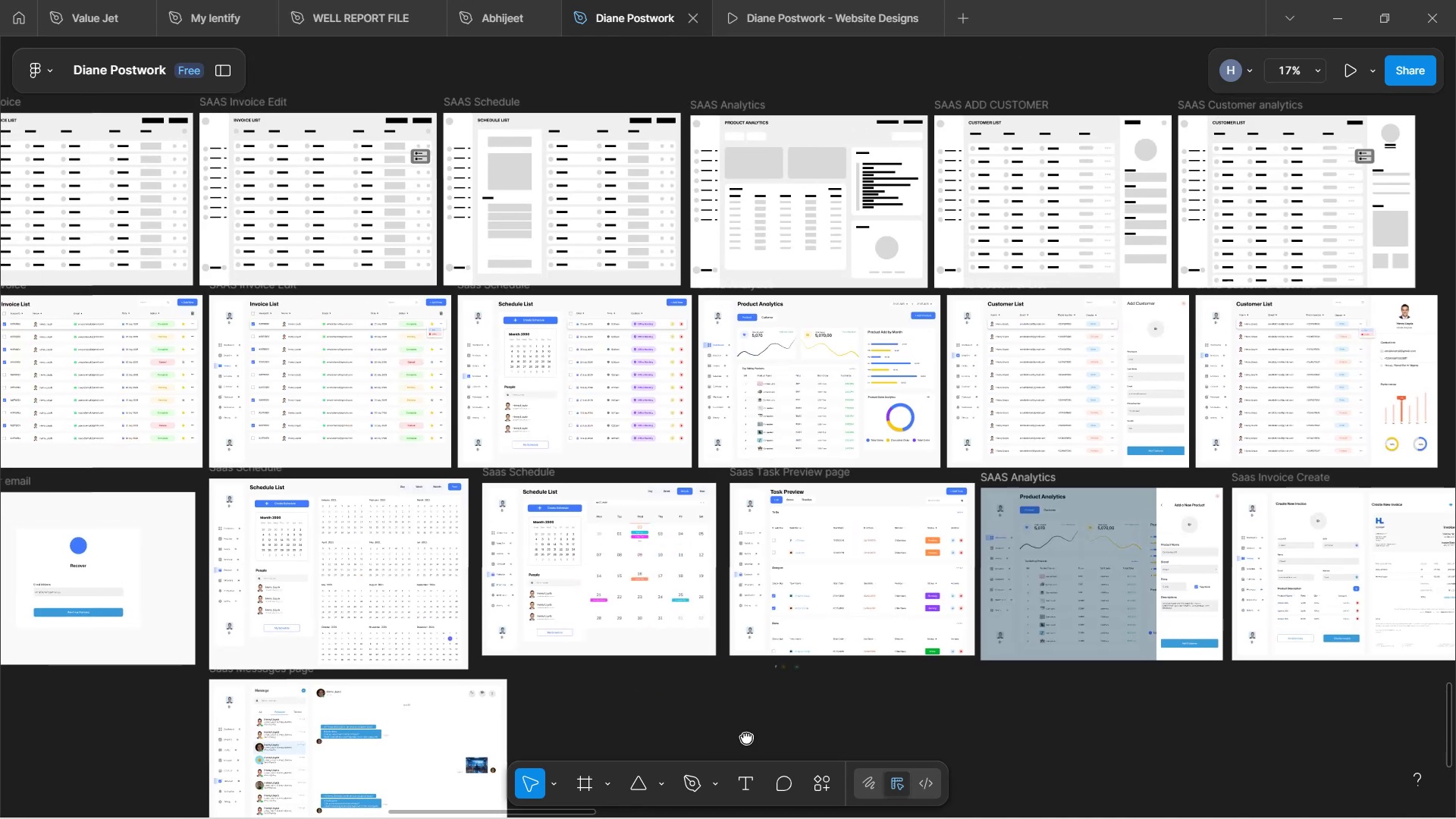 
left_click_drag(start_coordinate=[399, 729], to_coordinate=[746, 737])
 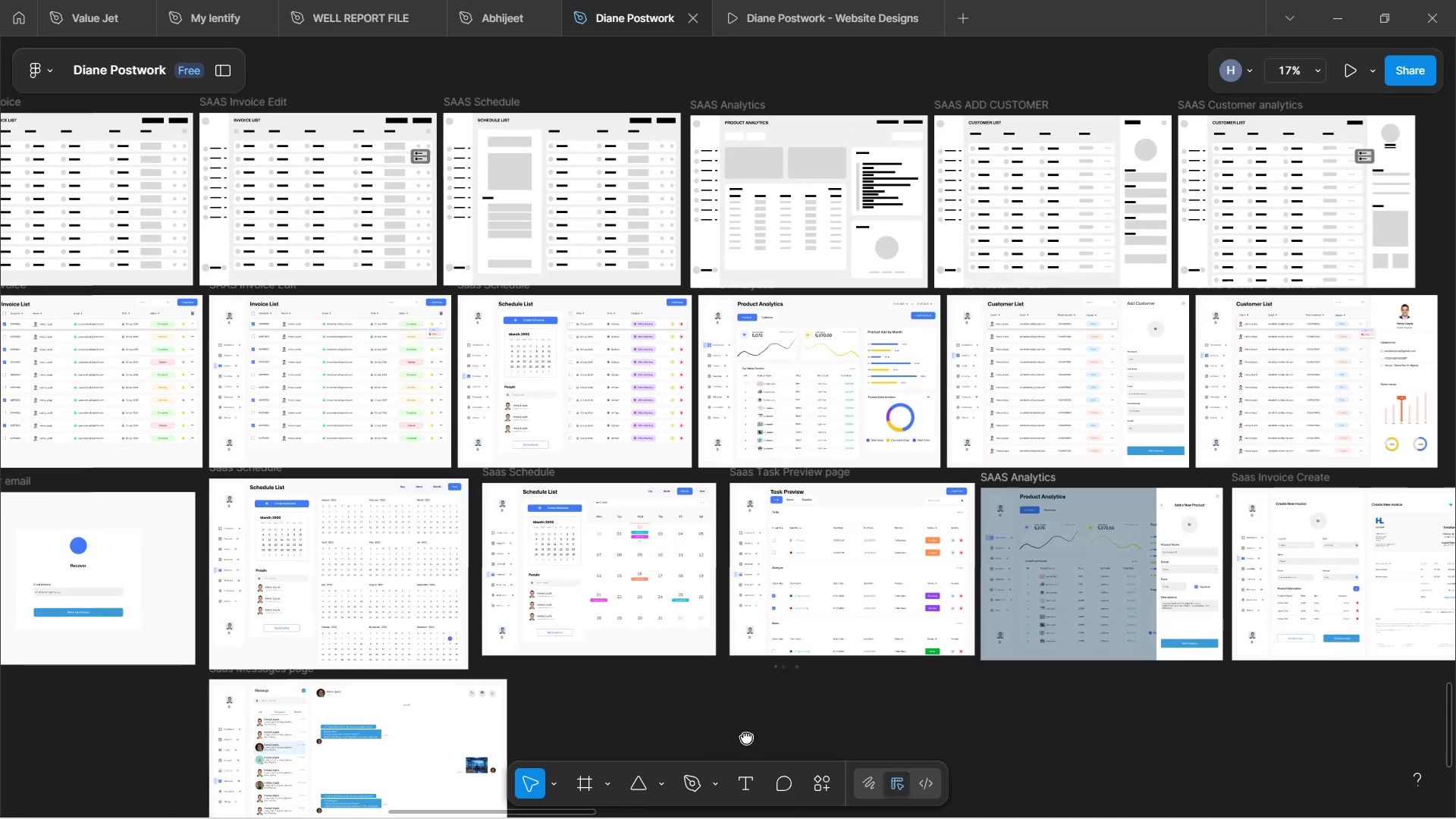 
hold_key(key=Space, duration=1.37)
 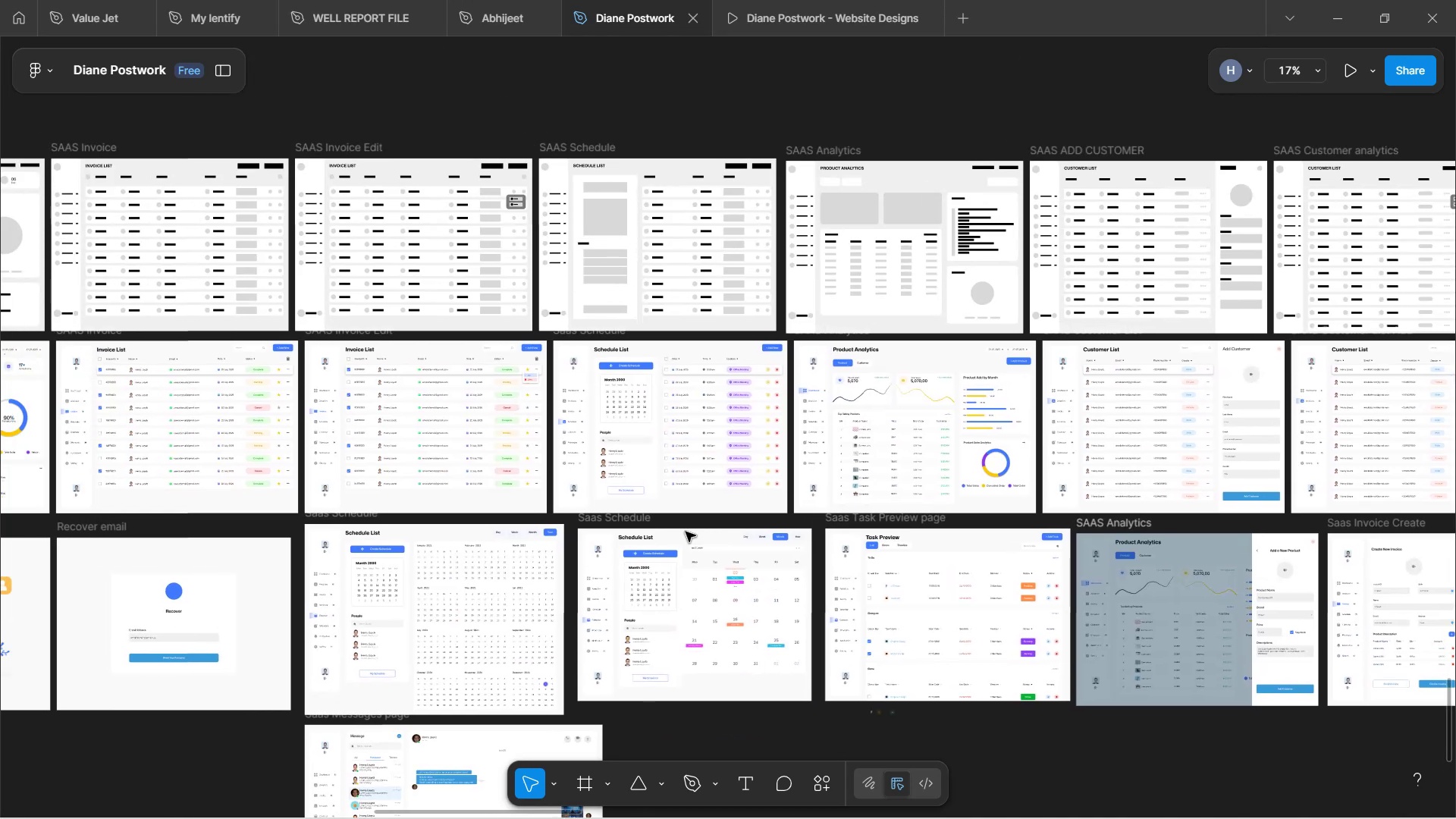 
left_click_drag(start_coordinate=[590, 486], to_coordinate=[686, 532])
 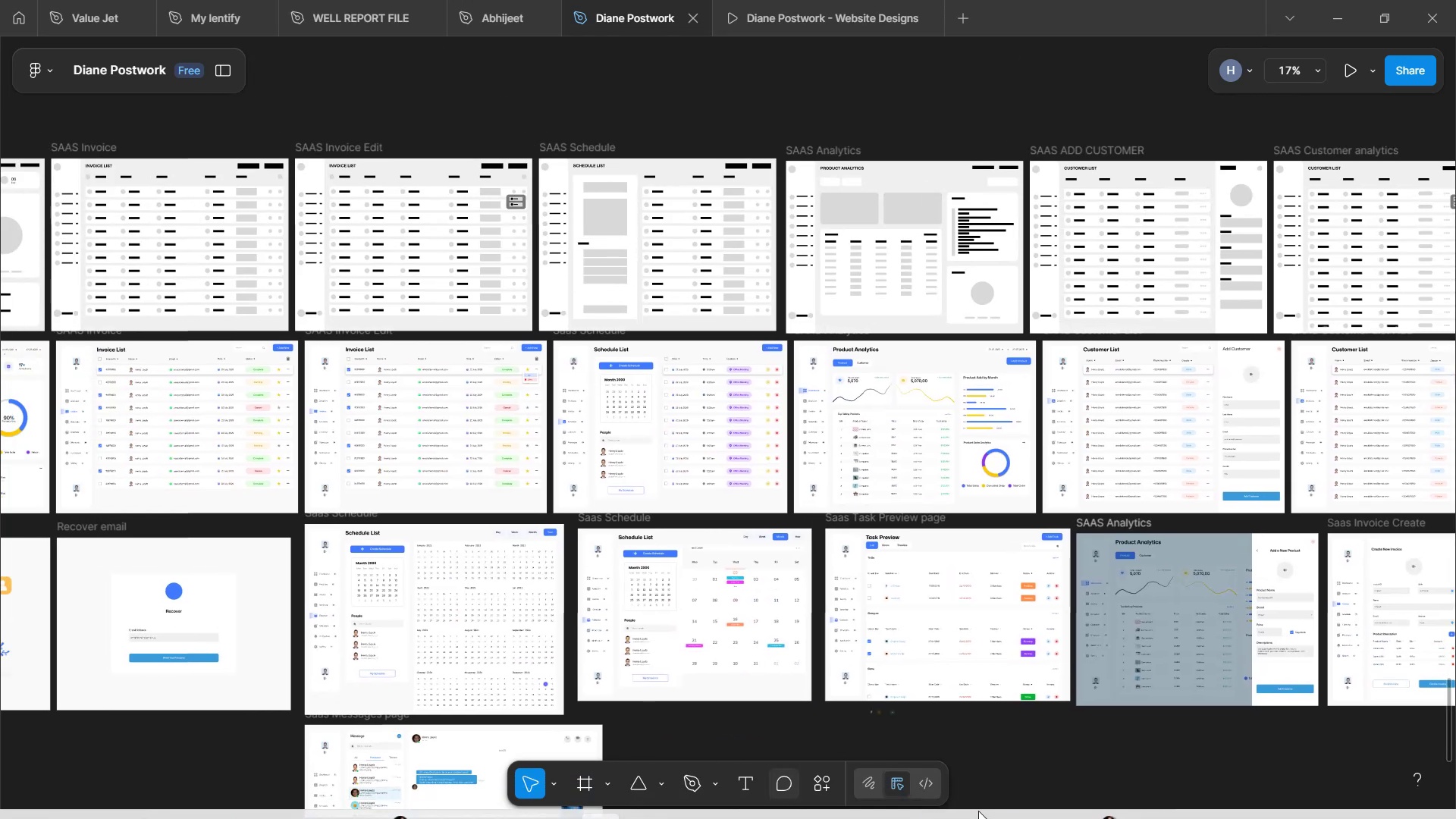 